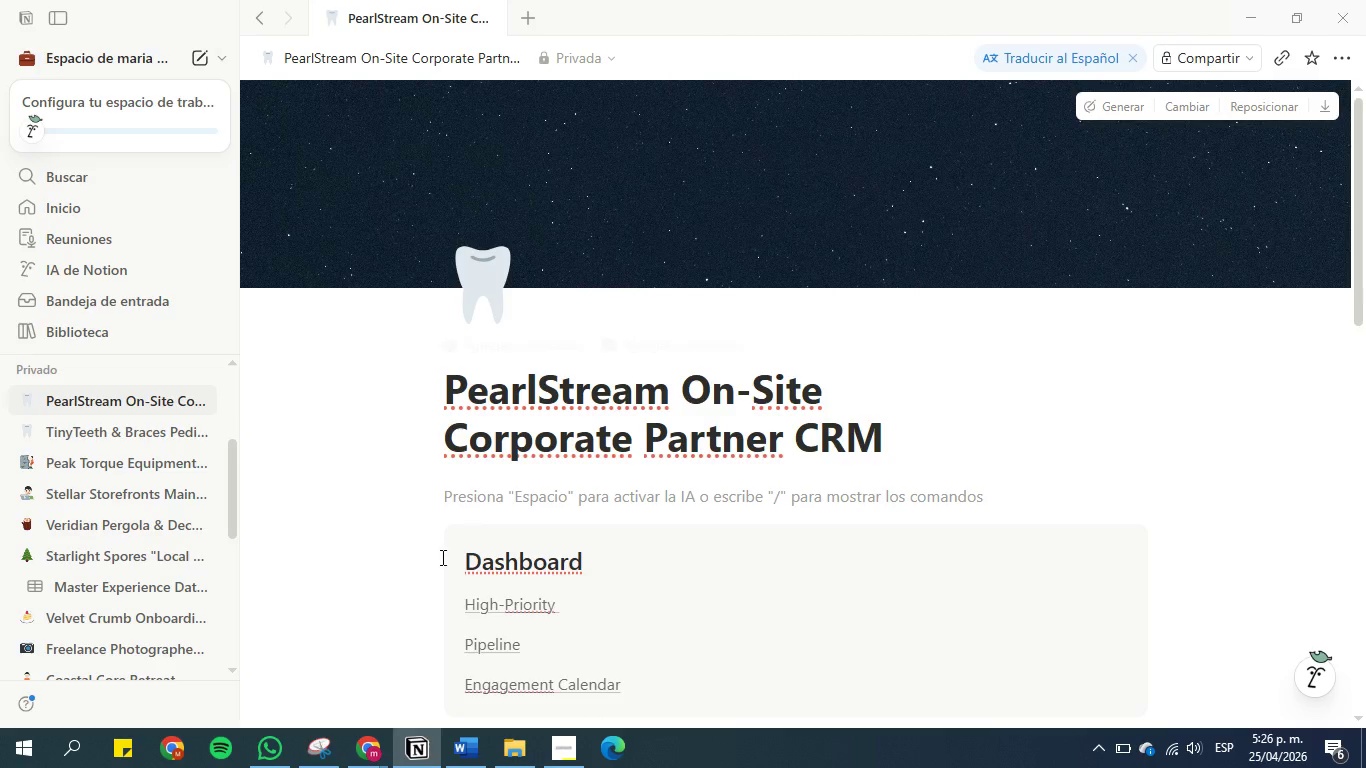 
scroll: coordinate [470, 533], scroll_direction: down, amount: 2.0
 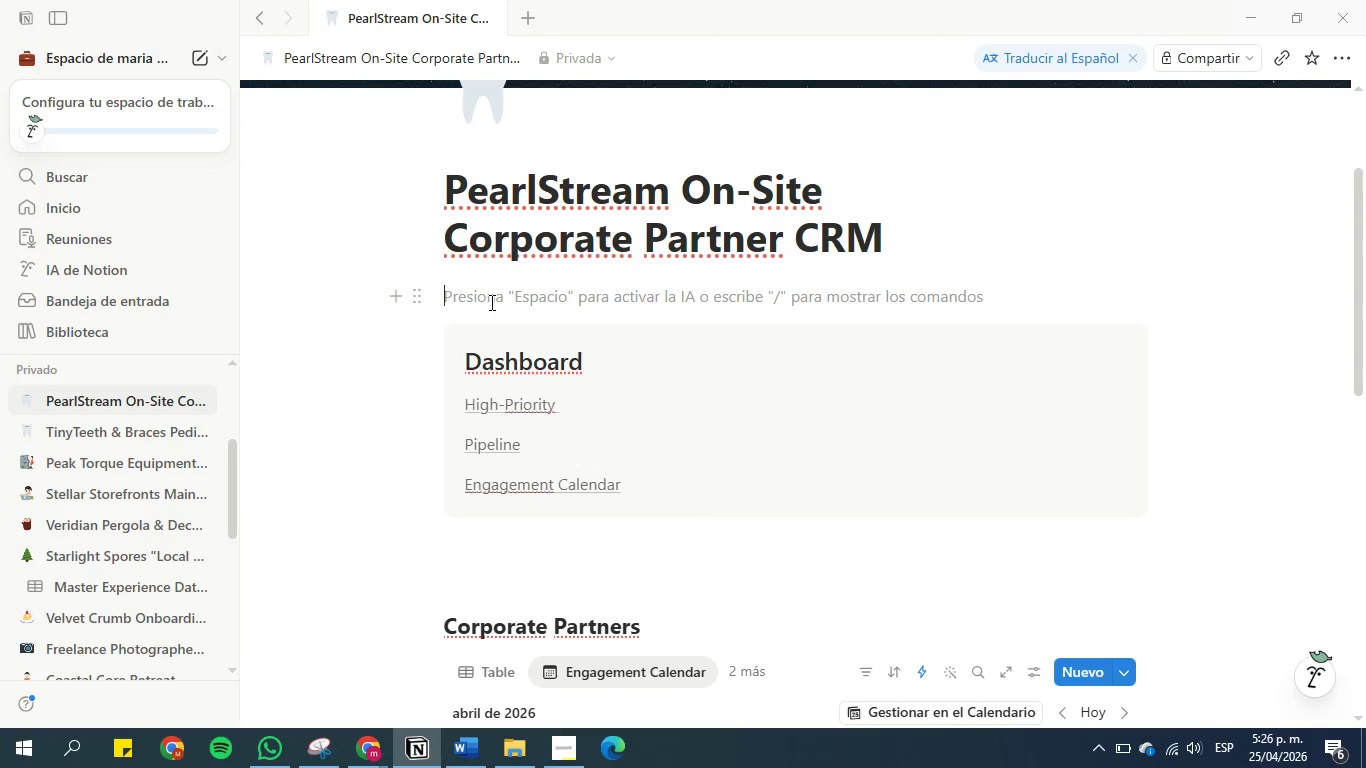 
key(Control+V)
 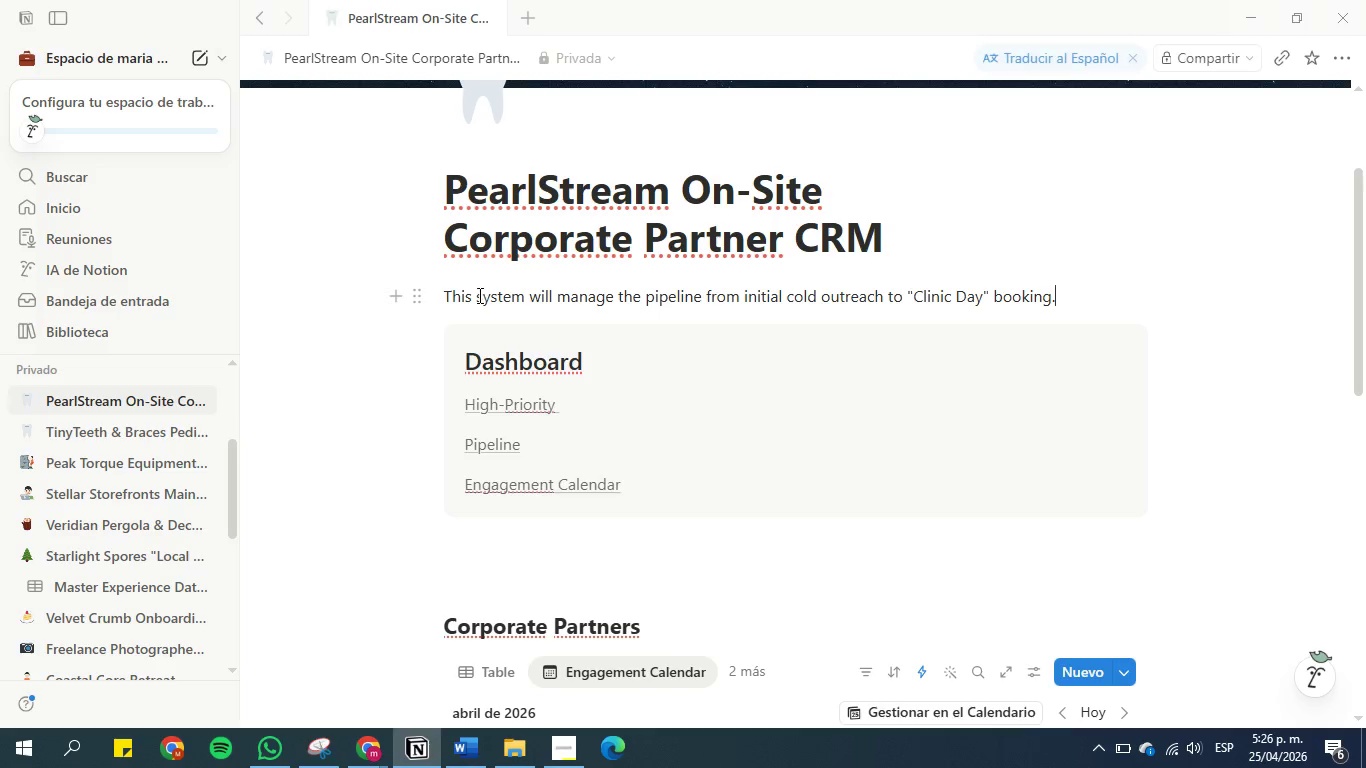 
left_click_drag(start_coordinate=[472, 295], to_coordinate=[433, 294])
 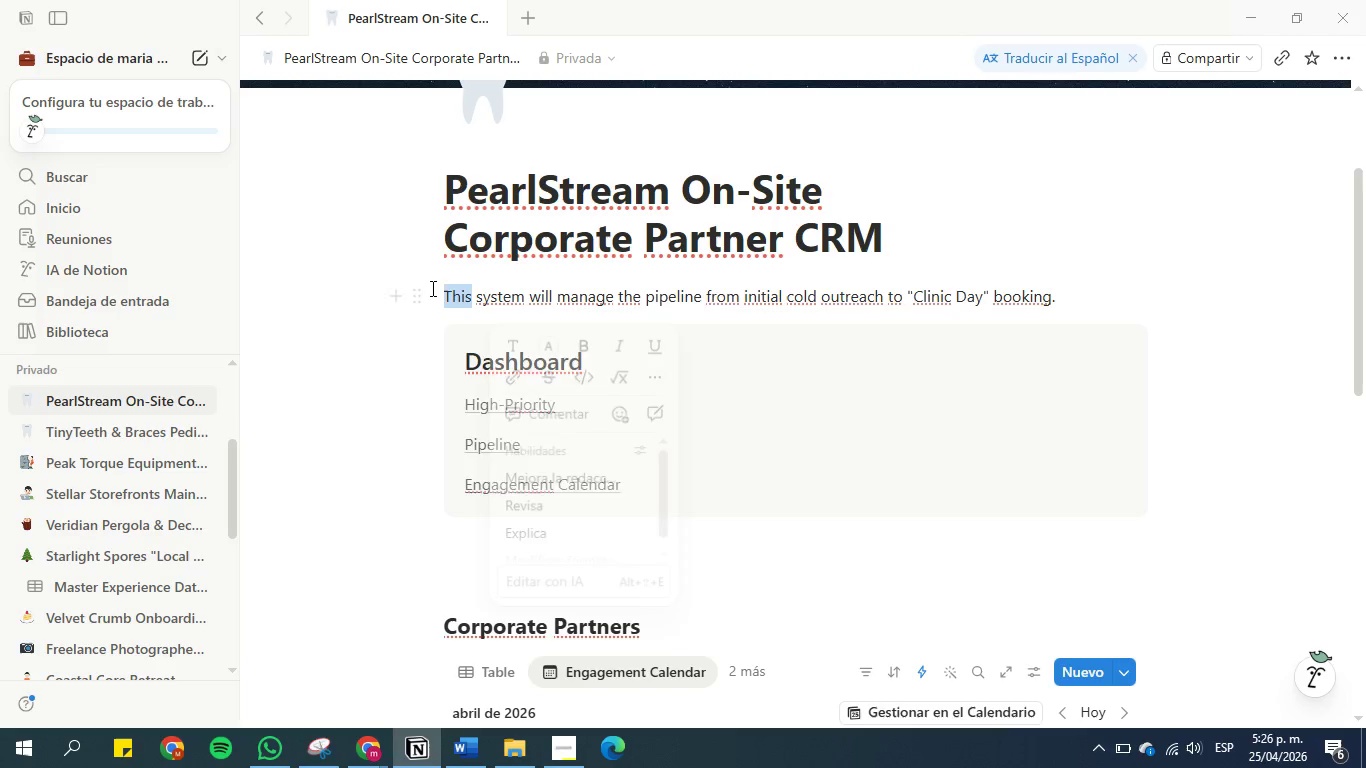 
key(Backspace)
 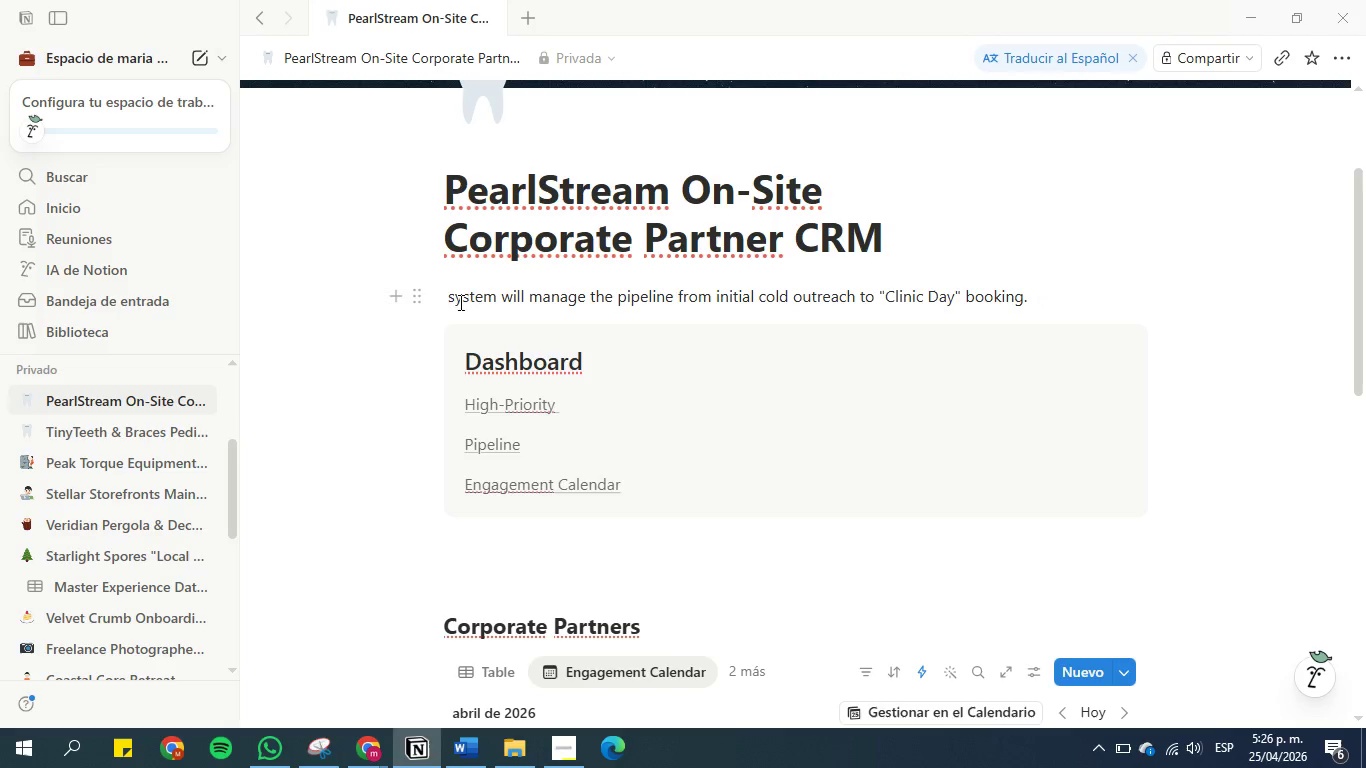 
left_click([456, 302])
 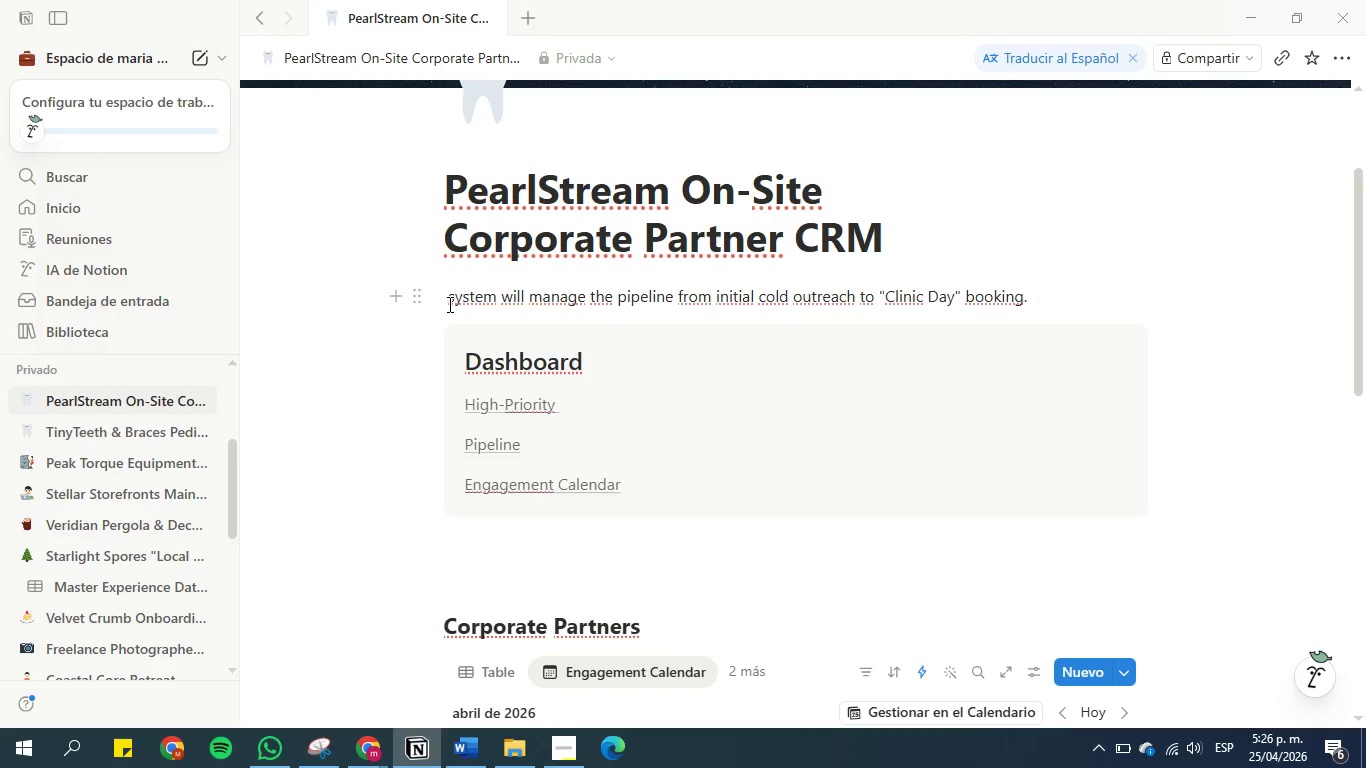 
key(Backspace)
 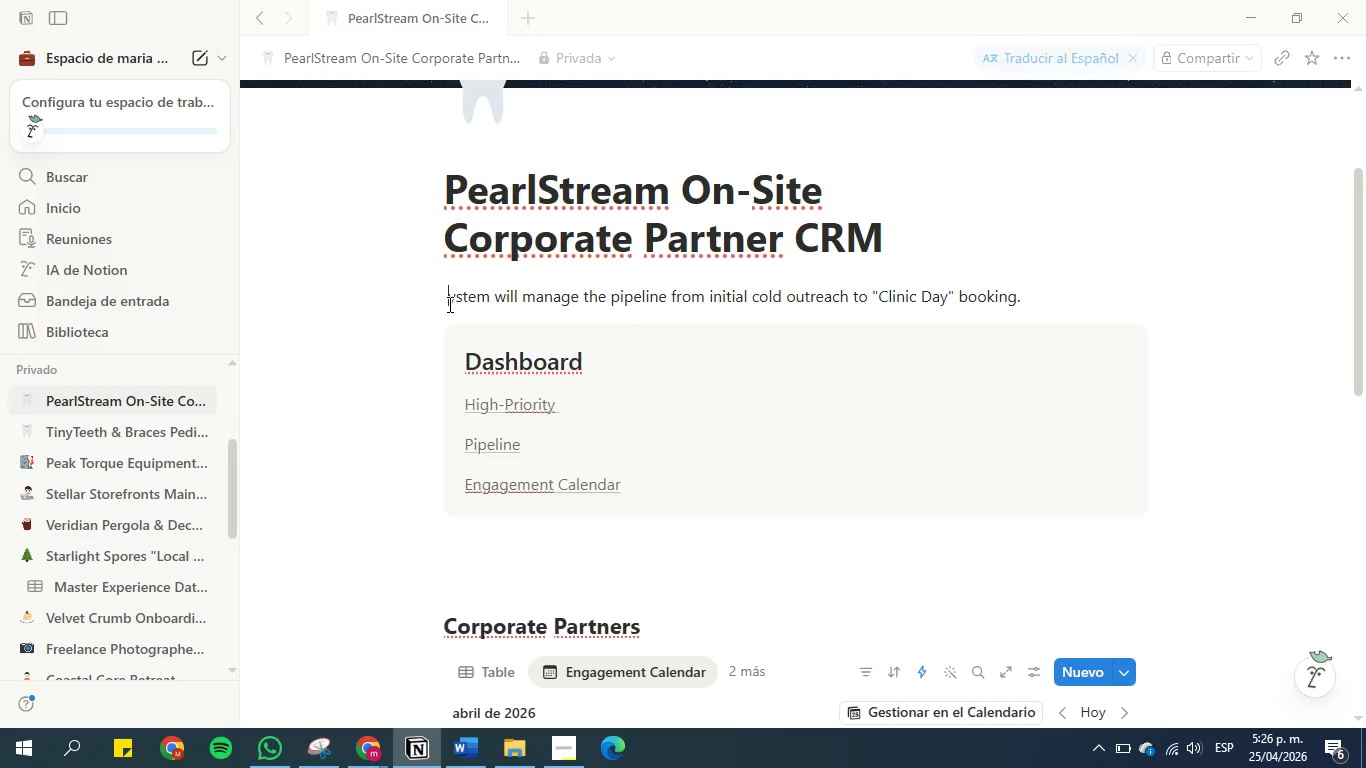 
key(CapsLock)
 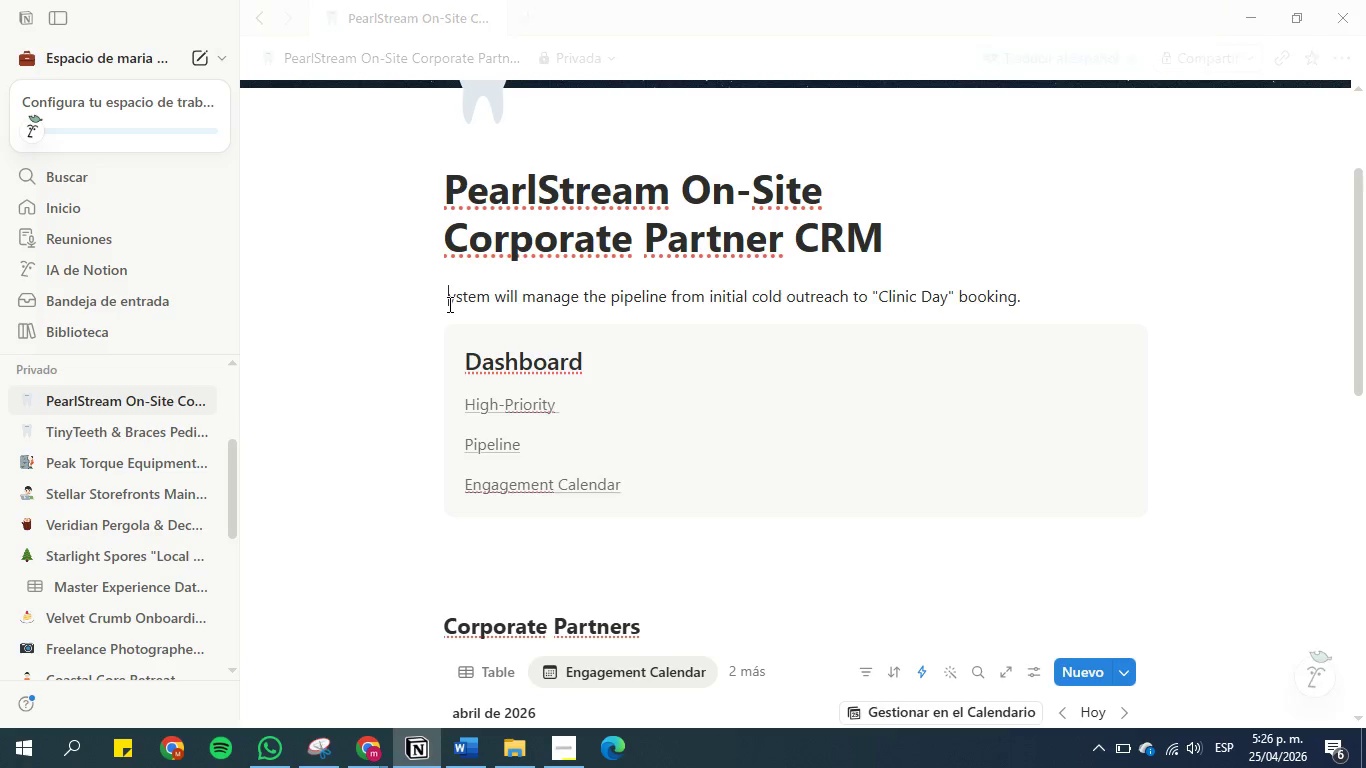 
key(S)
 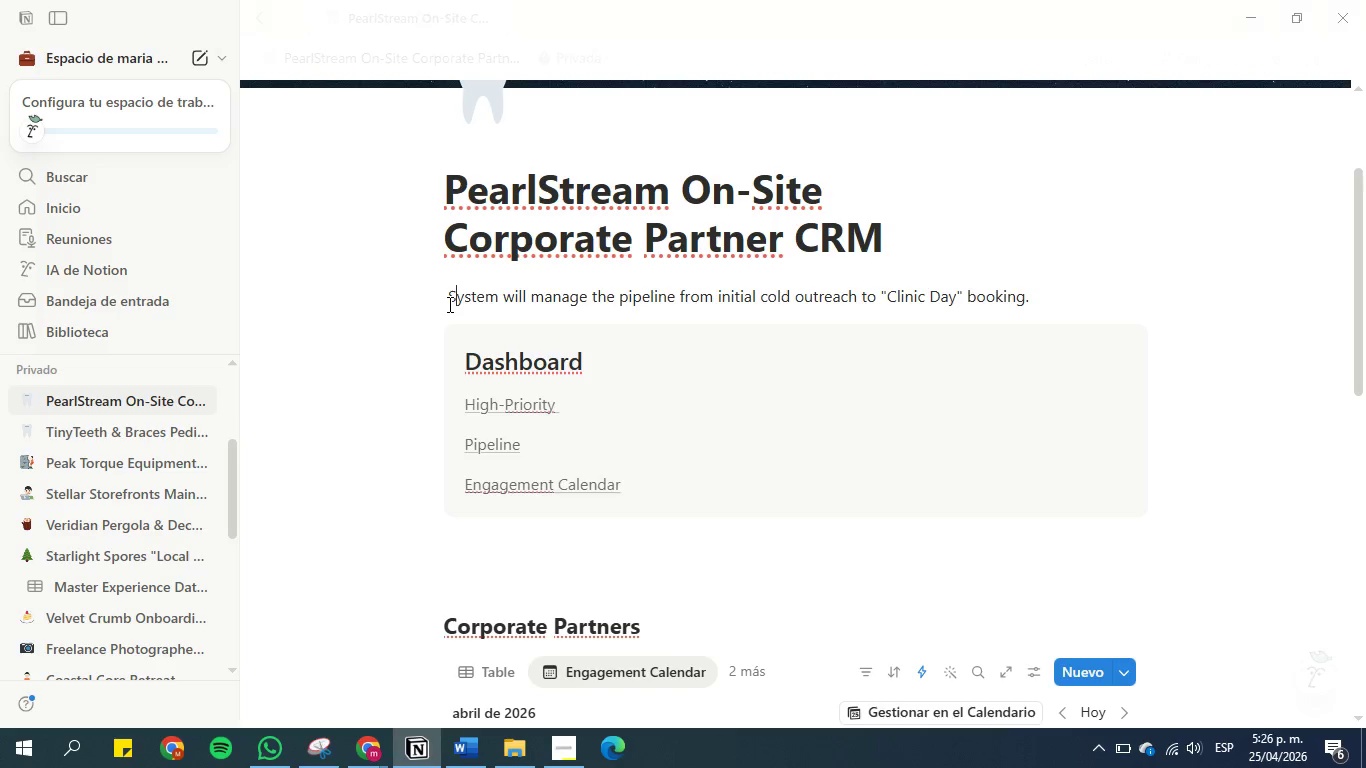 
key(CapsLock)
 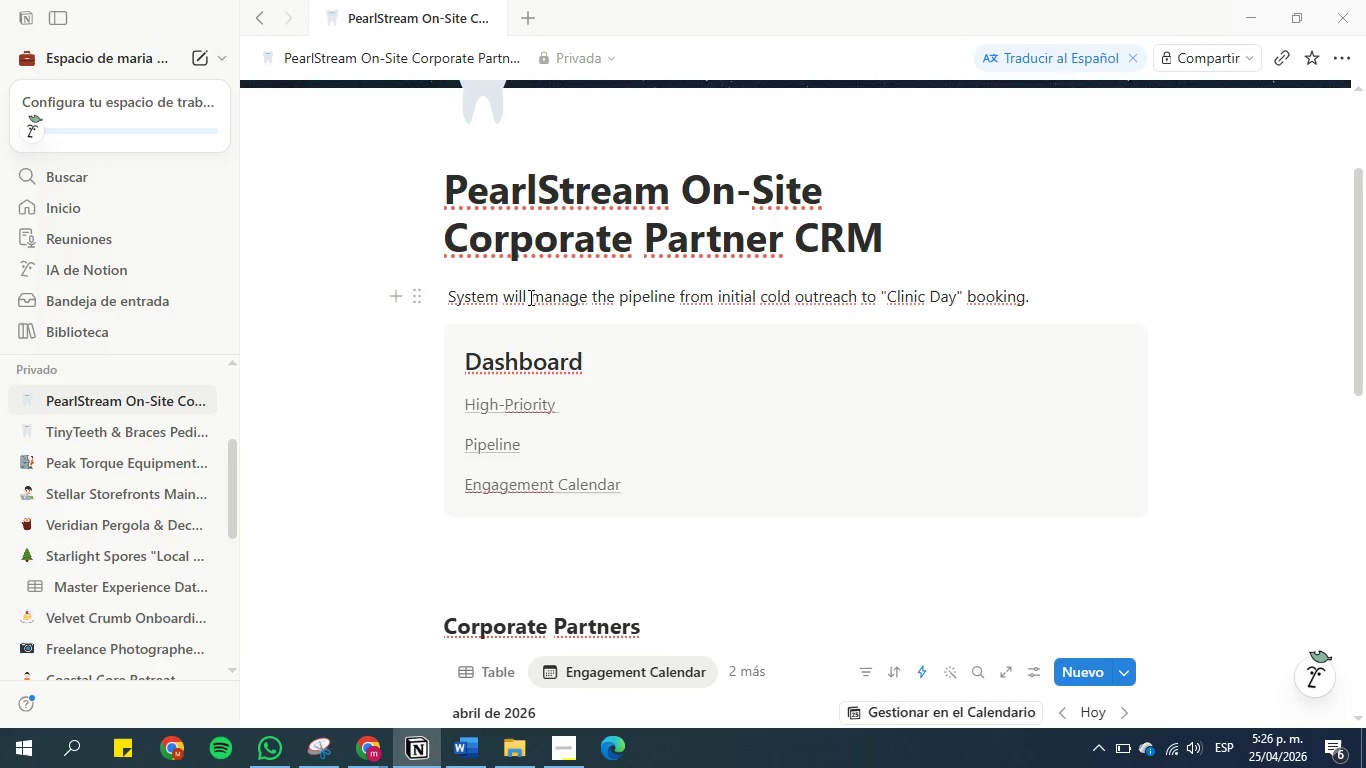 
left_click_drag(start_coordinate=[528, 297], to_coordinate=[503, 297])
 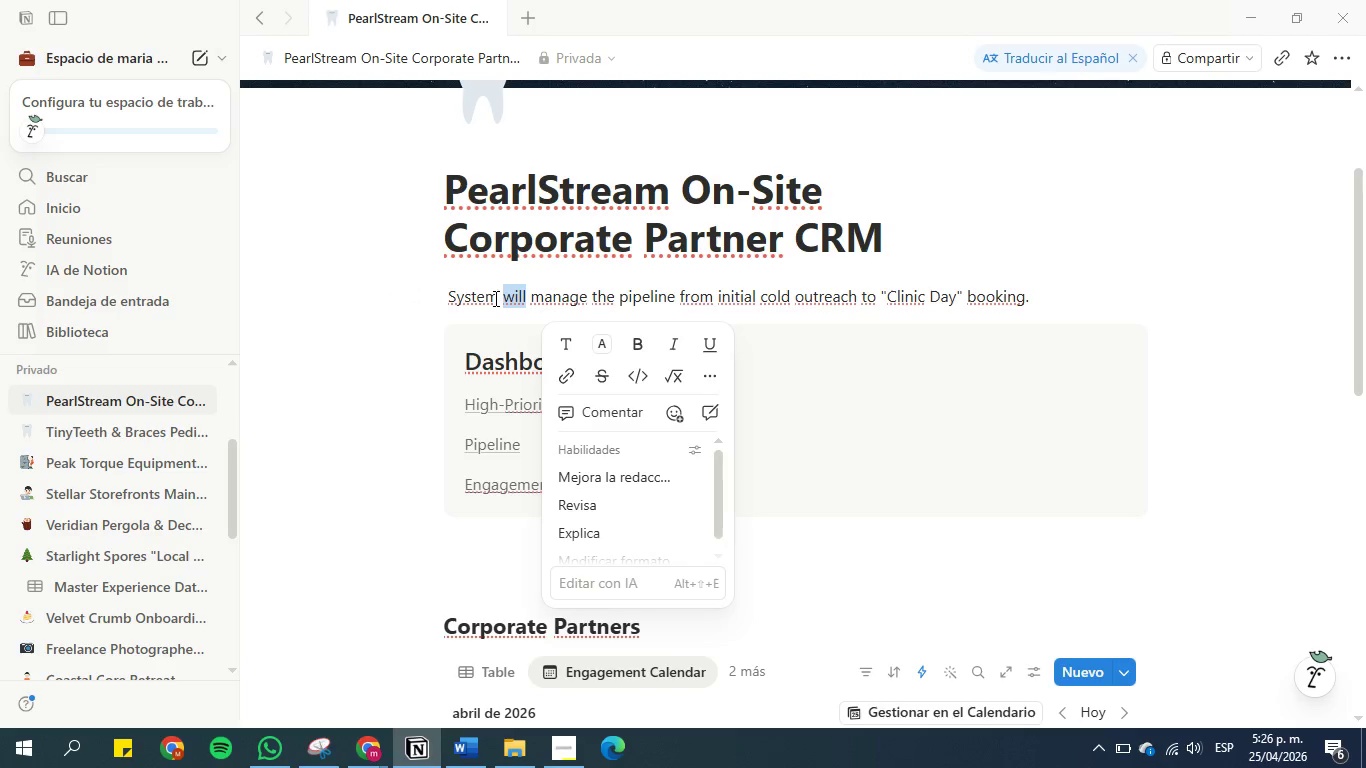 
type(created to)
 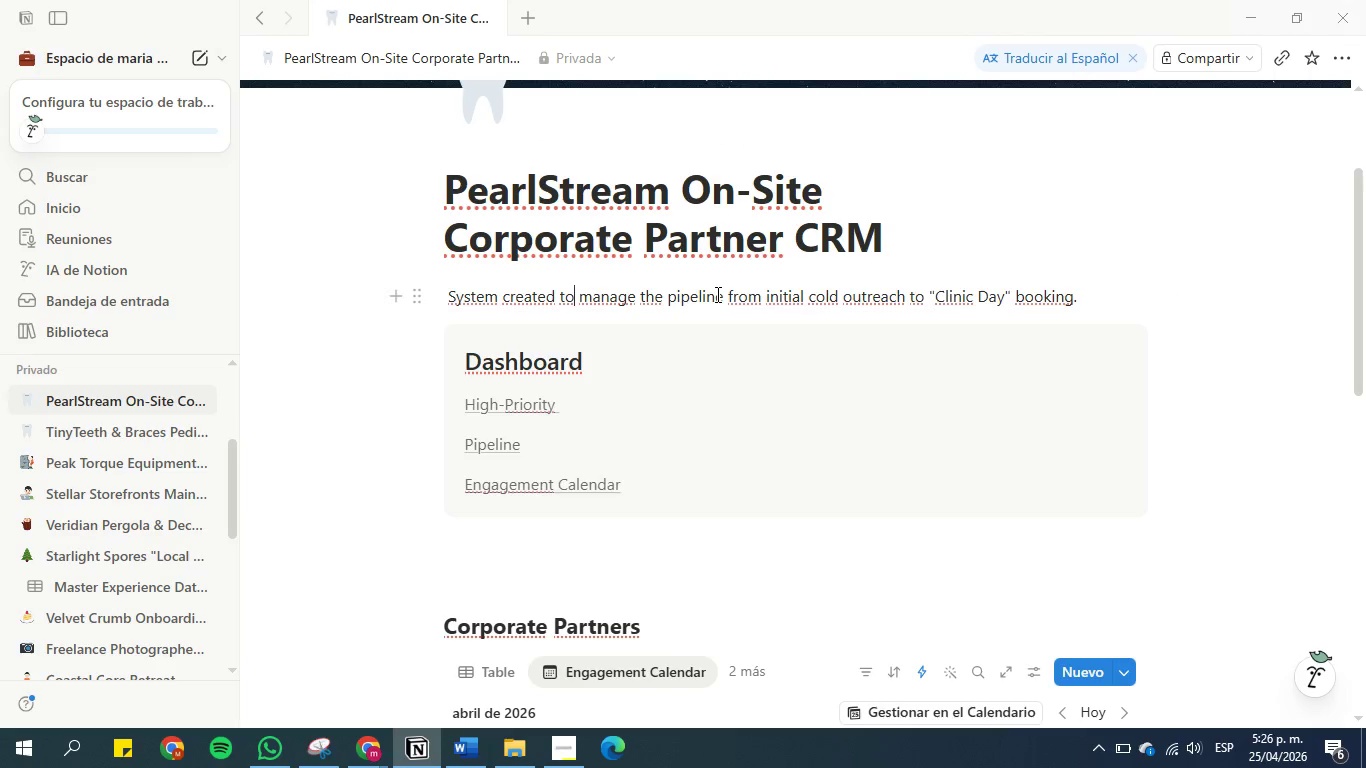 
left_click([418, 298])
 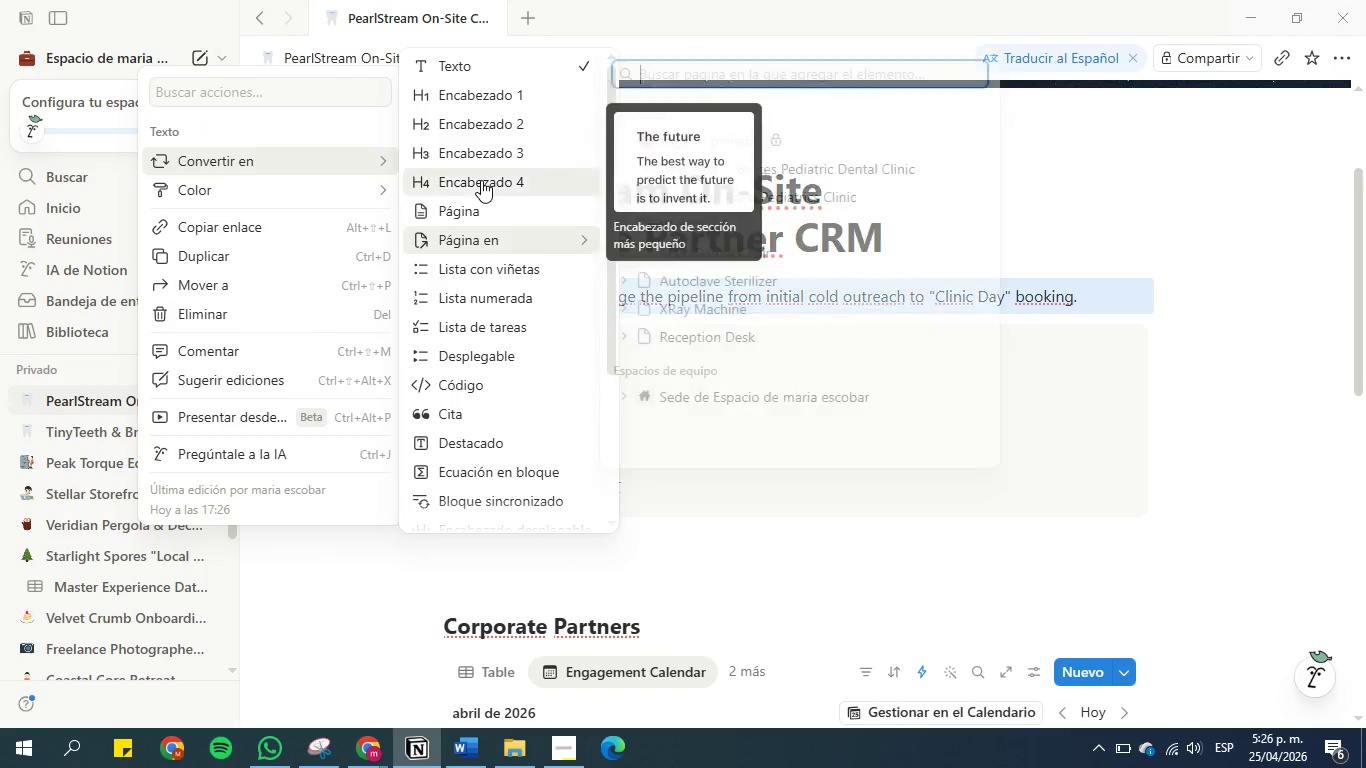 
left_click([509, 437])
 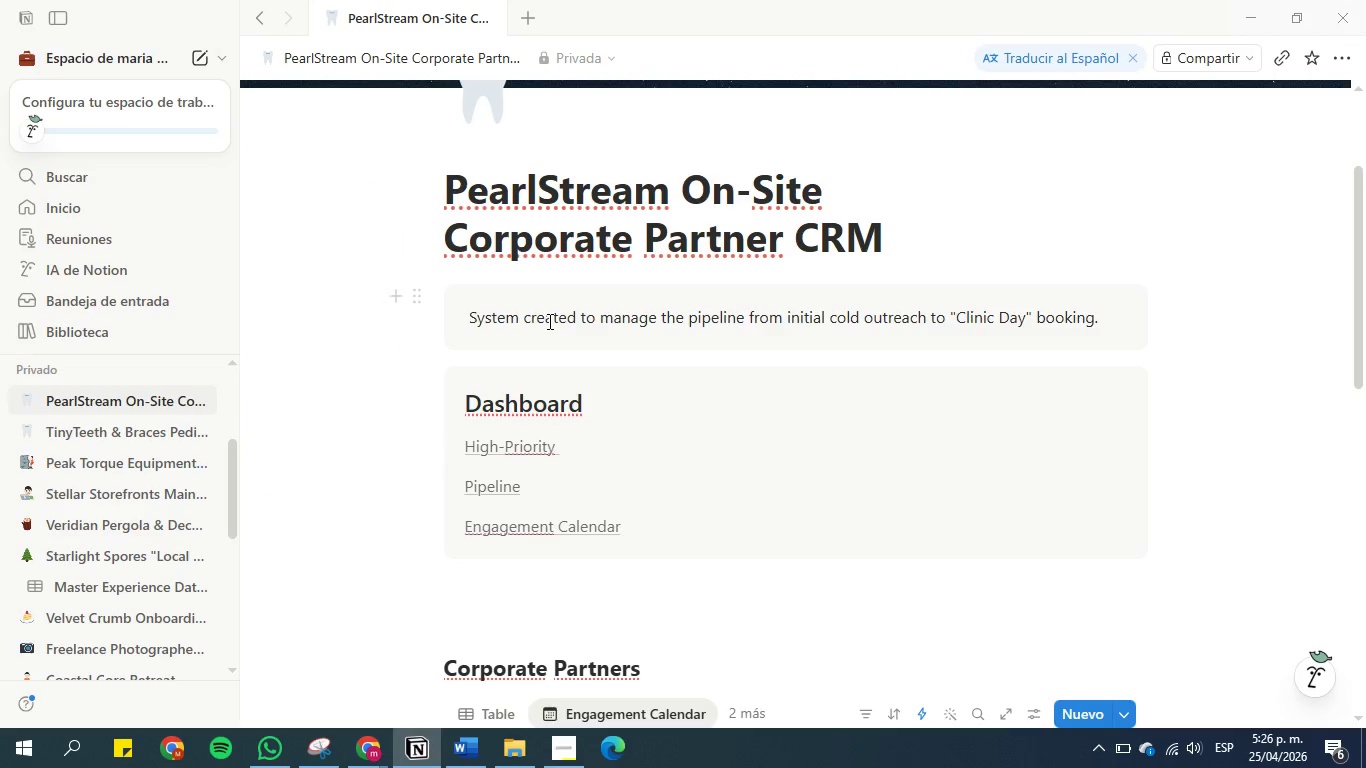 
left_click([548, 321])
 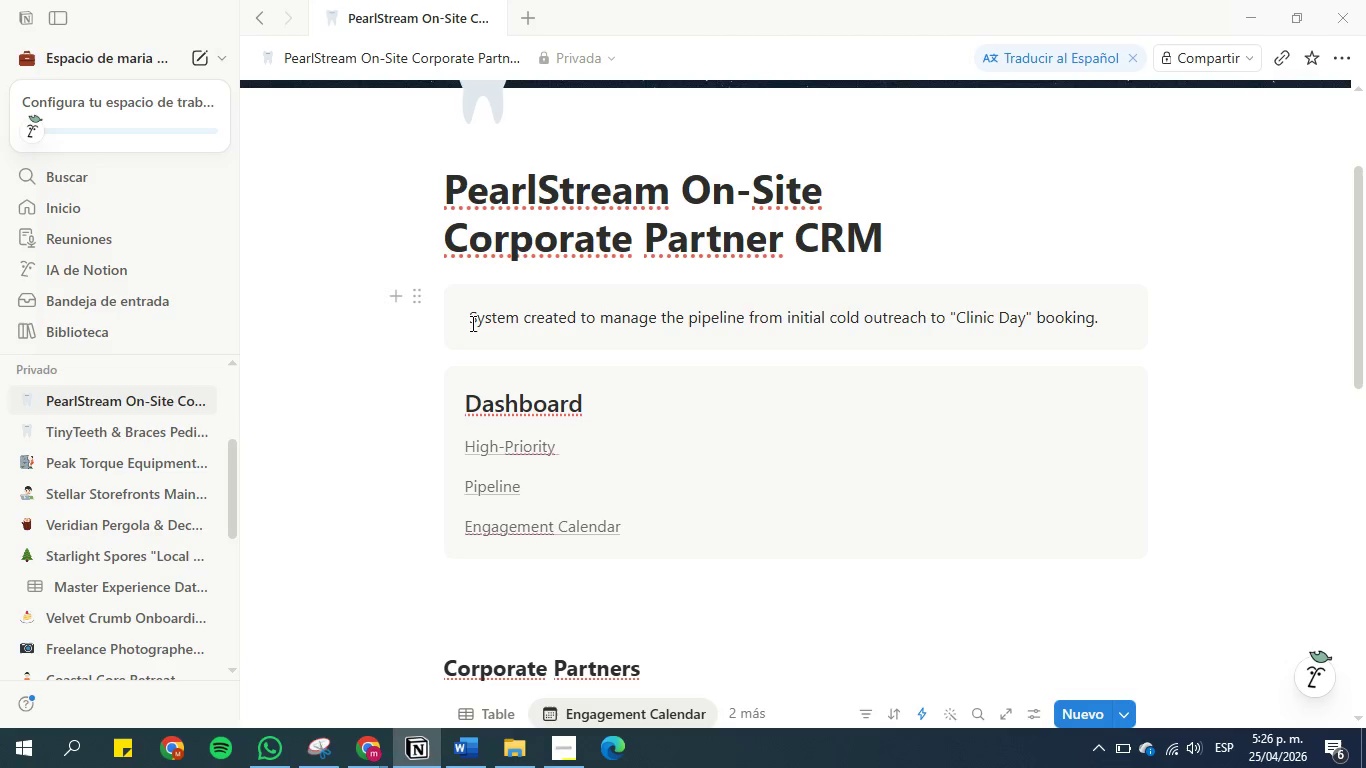 
left_click([471, 323])
 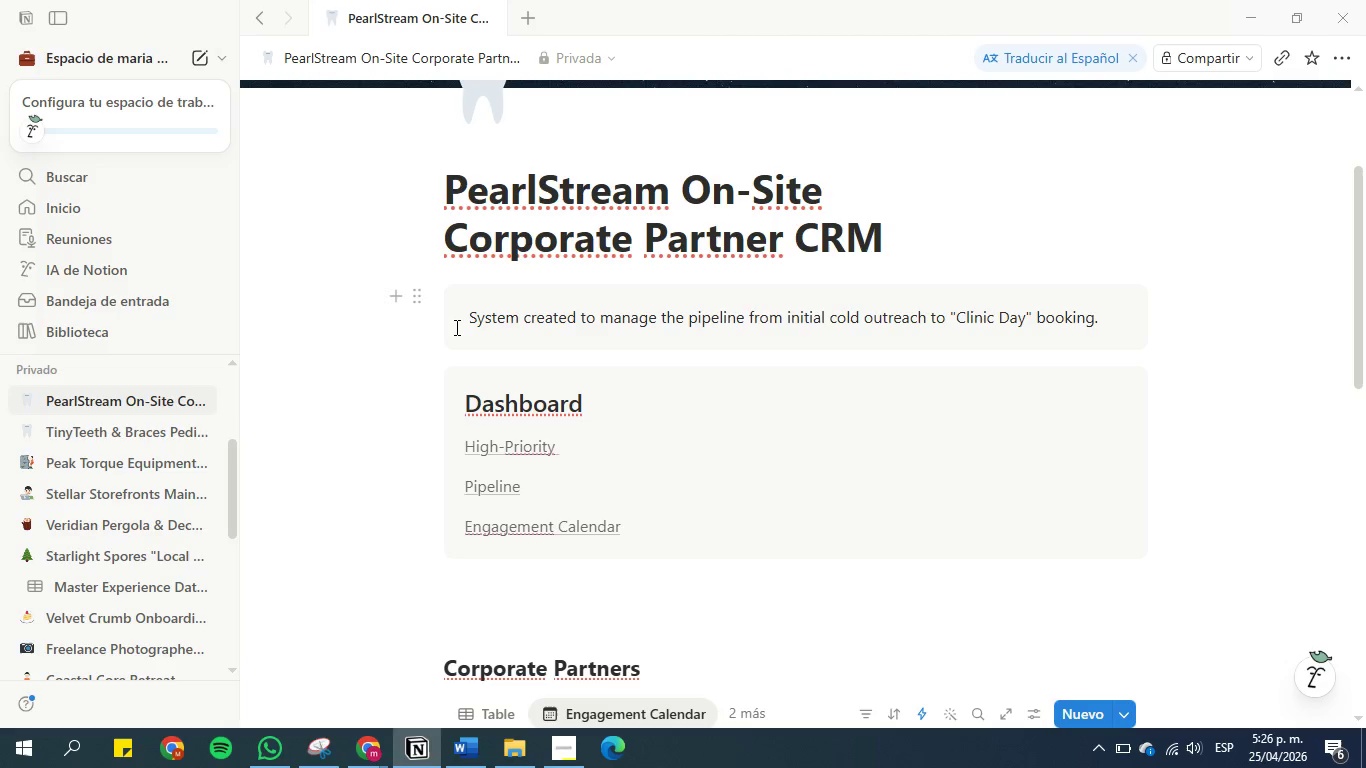 
key(Shift+2)
 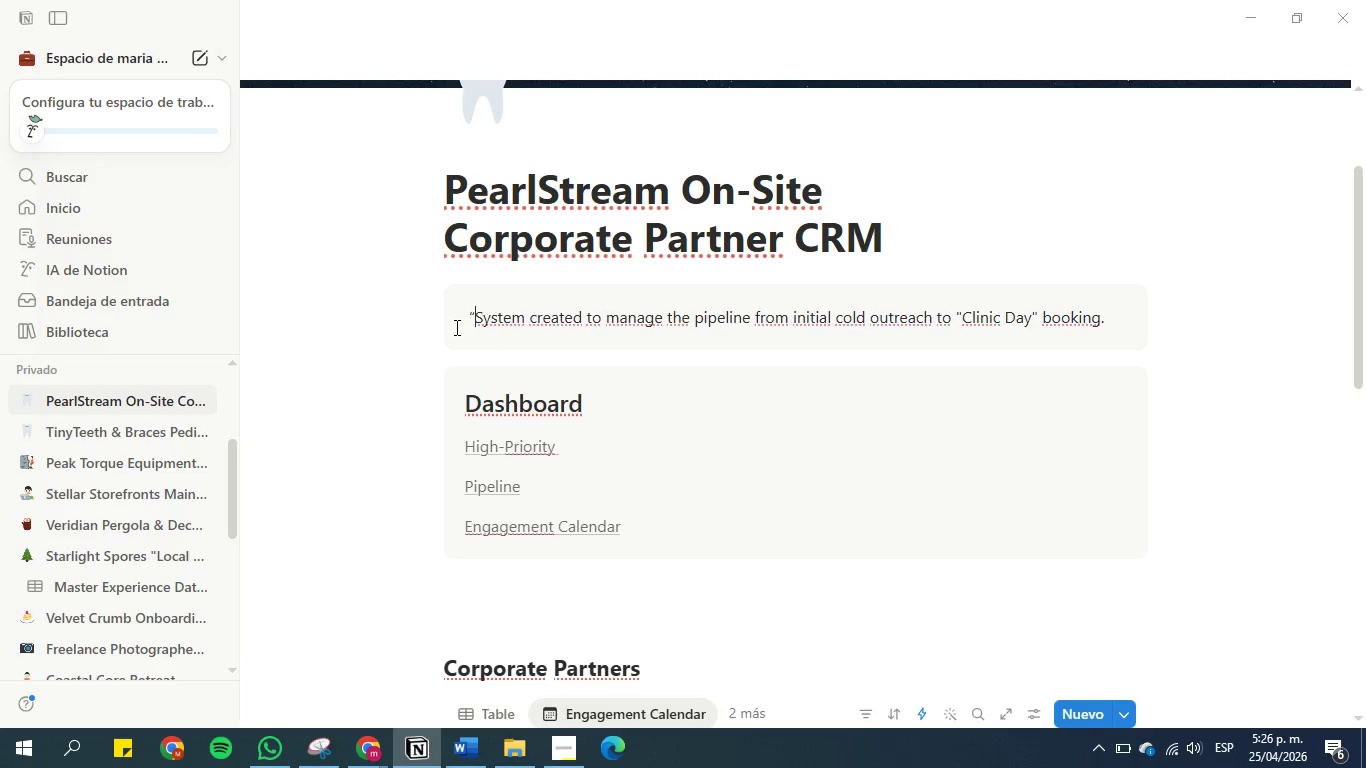 
key(Space)
 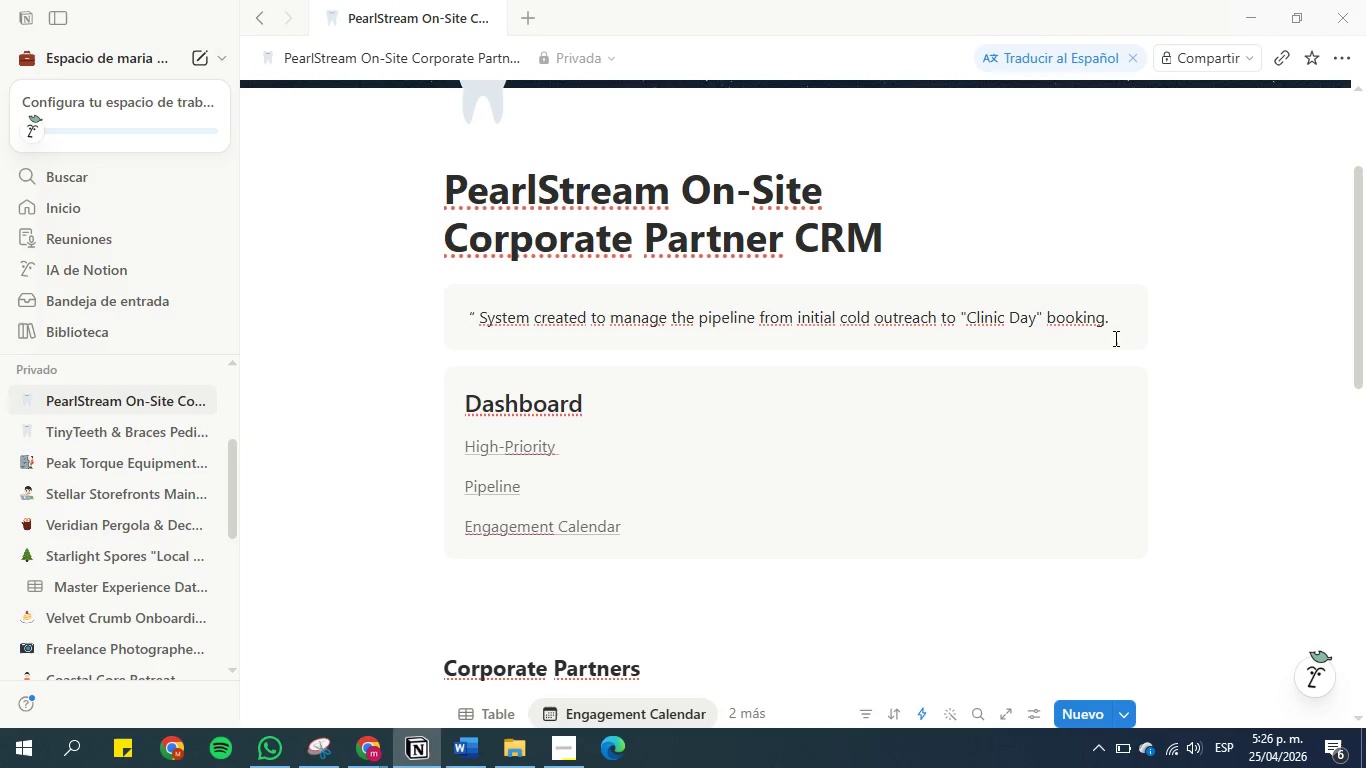 
left_click([1108, 315])
 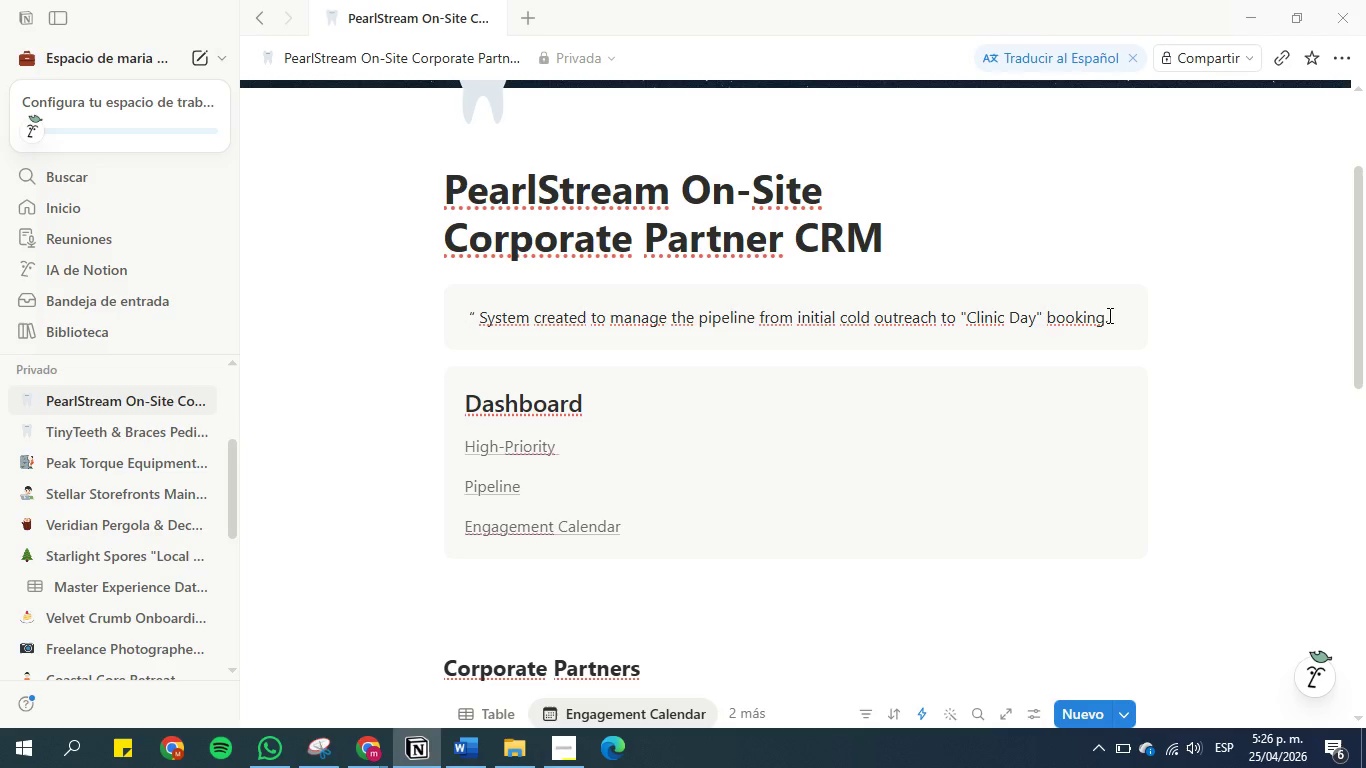 
key(Shift+2)
 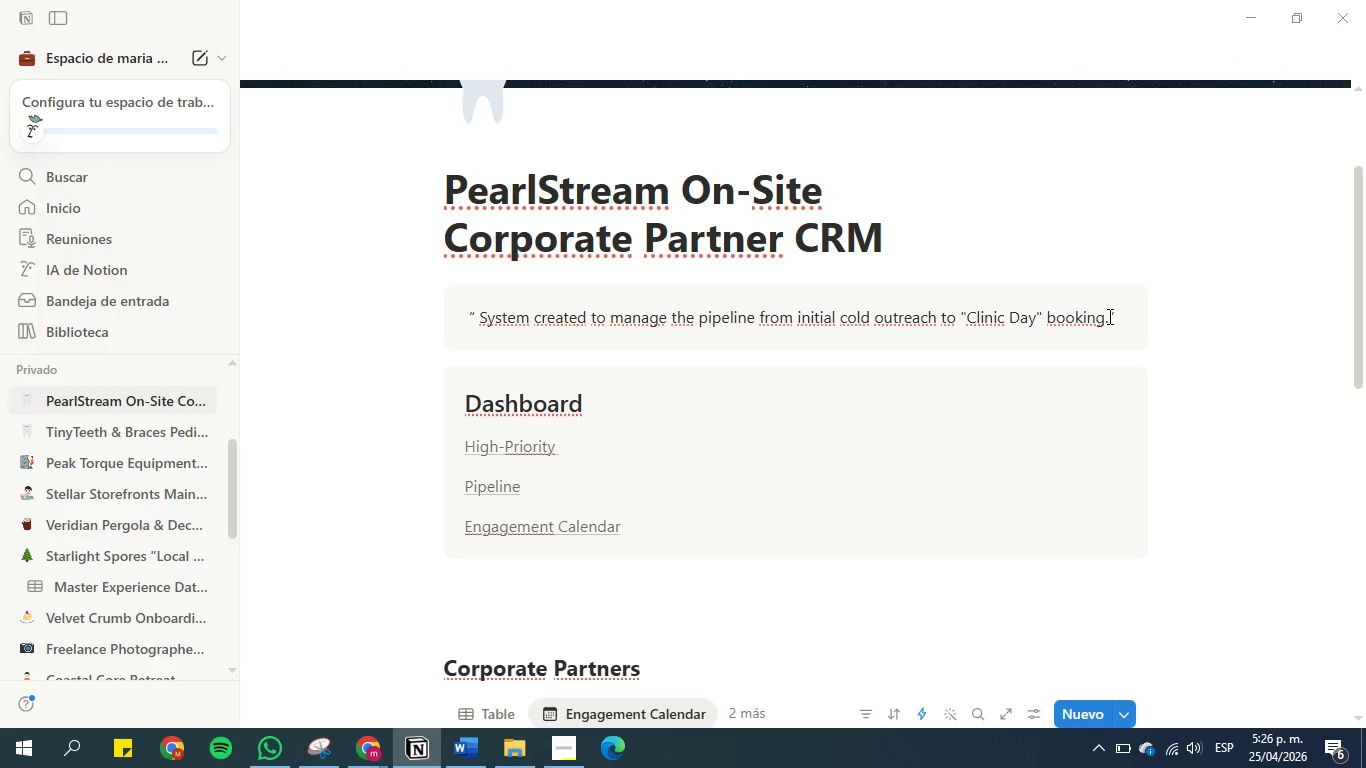 
left_click([1108, 318])
 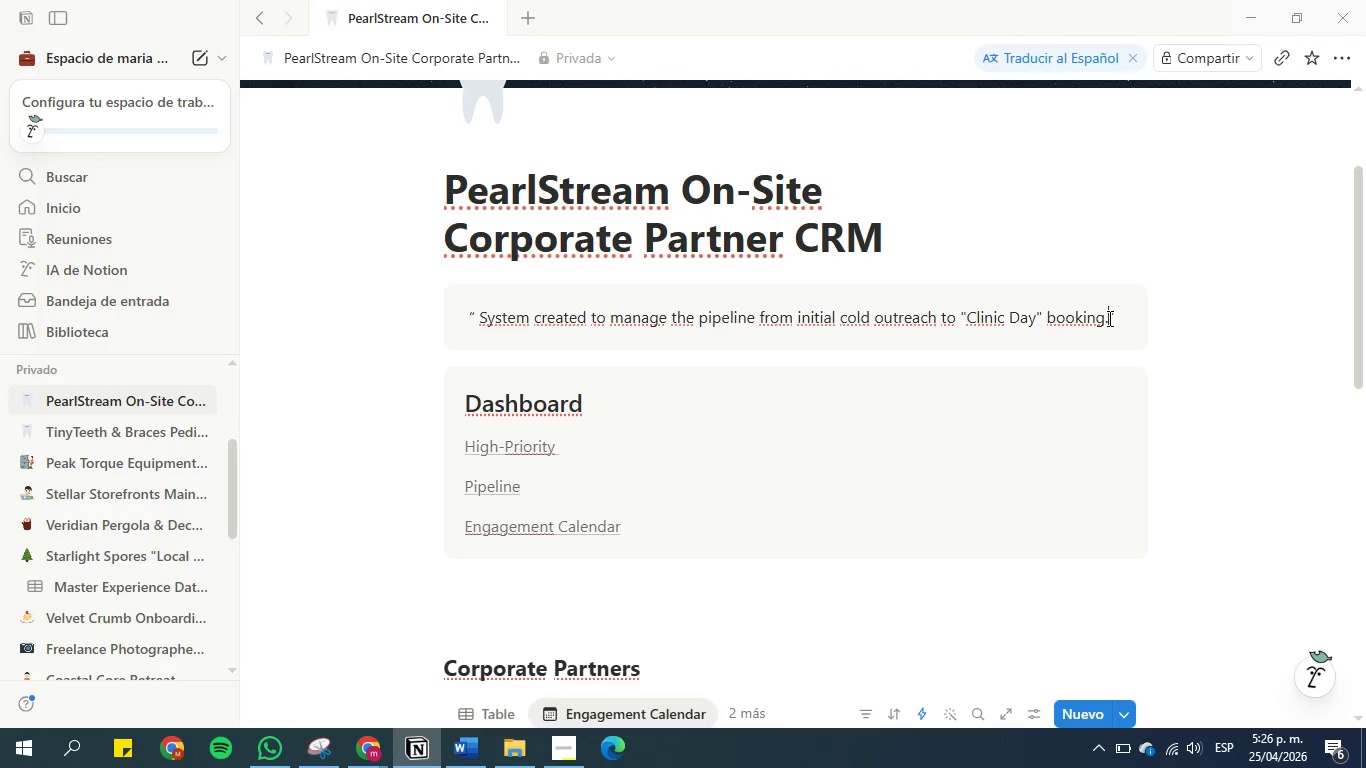 
key(Backspace)
 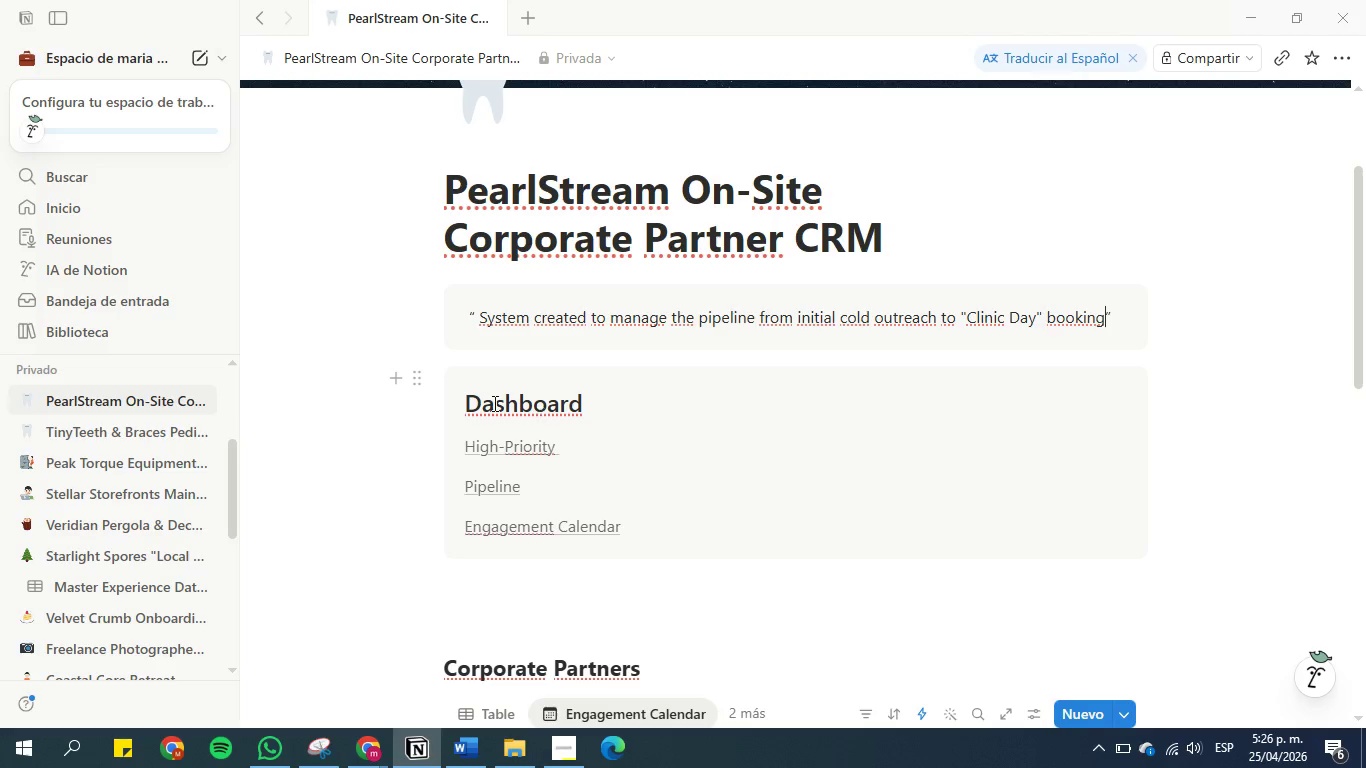 
left_click([419, 384])
 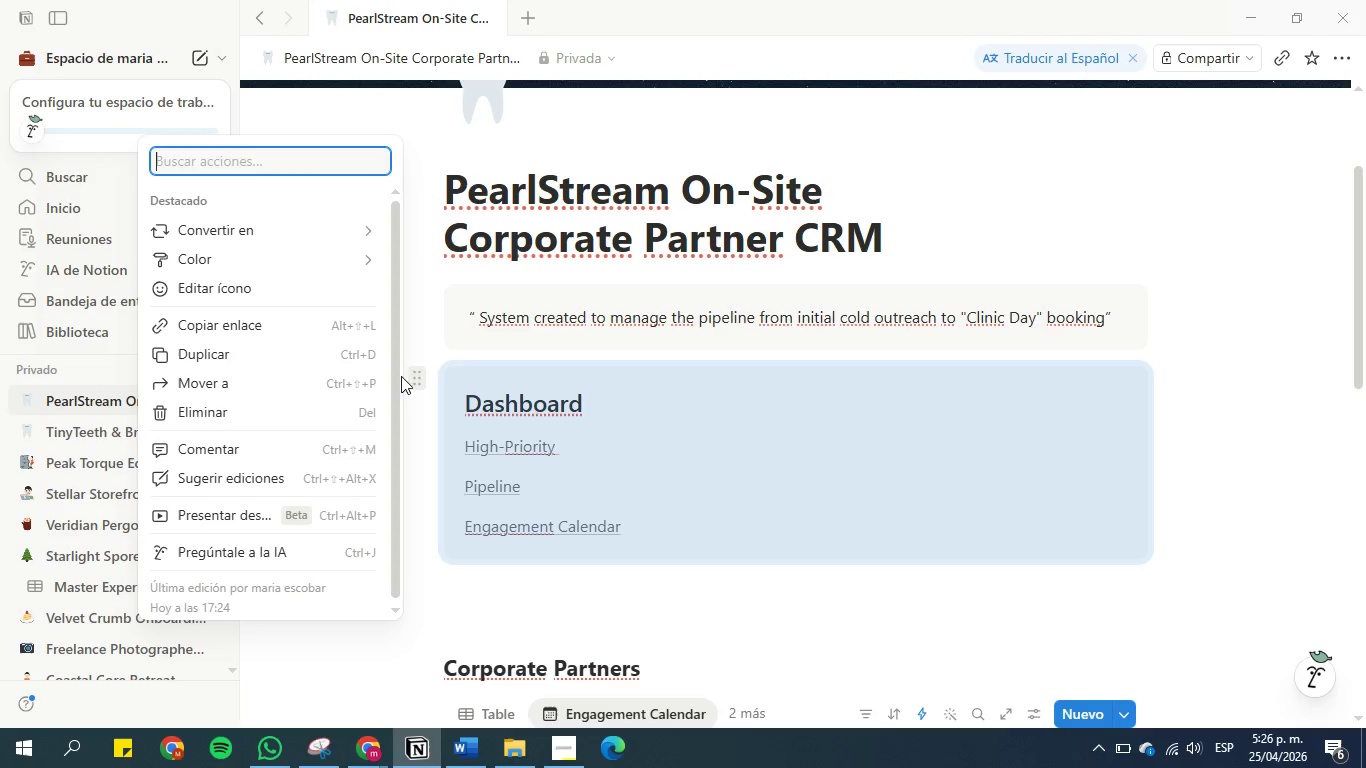 
mouse_move([238, 253])
 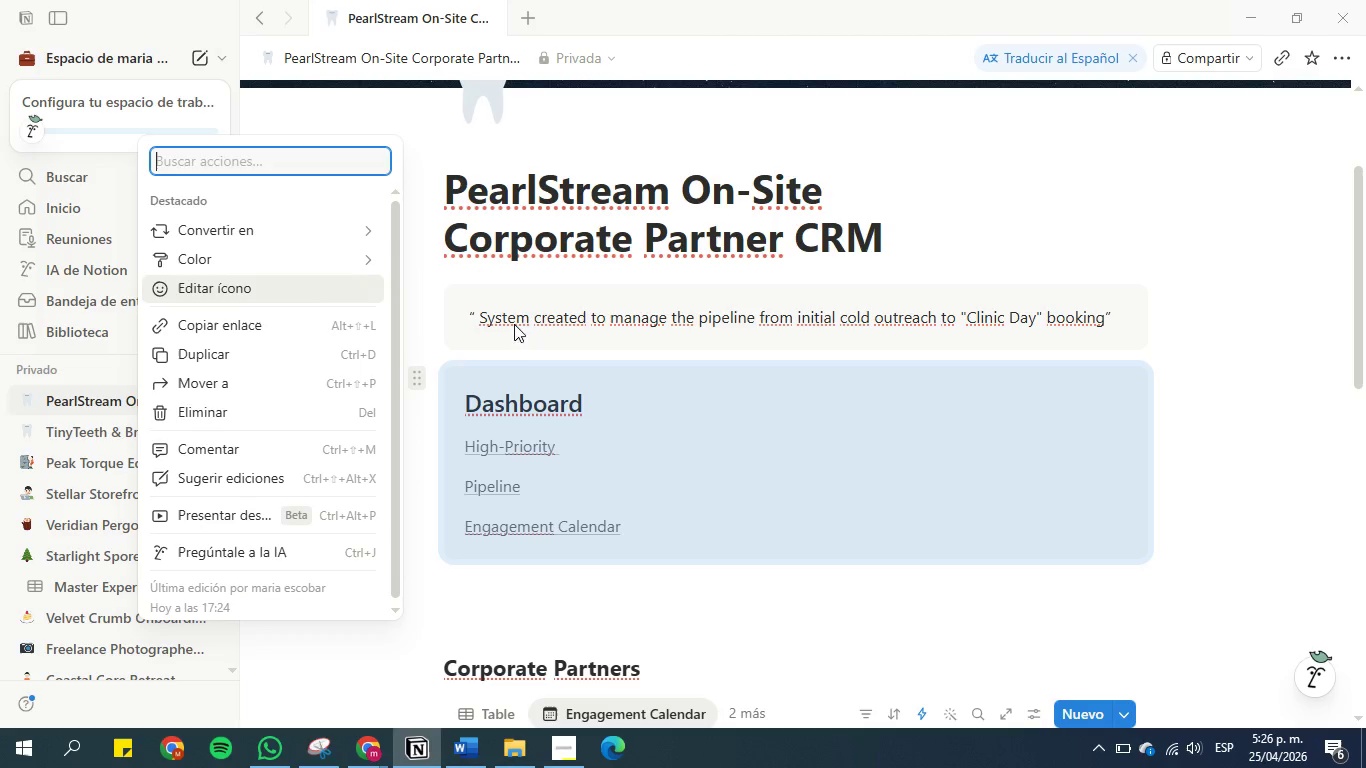 
left_click([515, 351])
 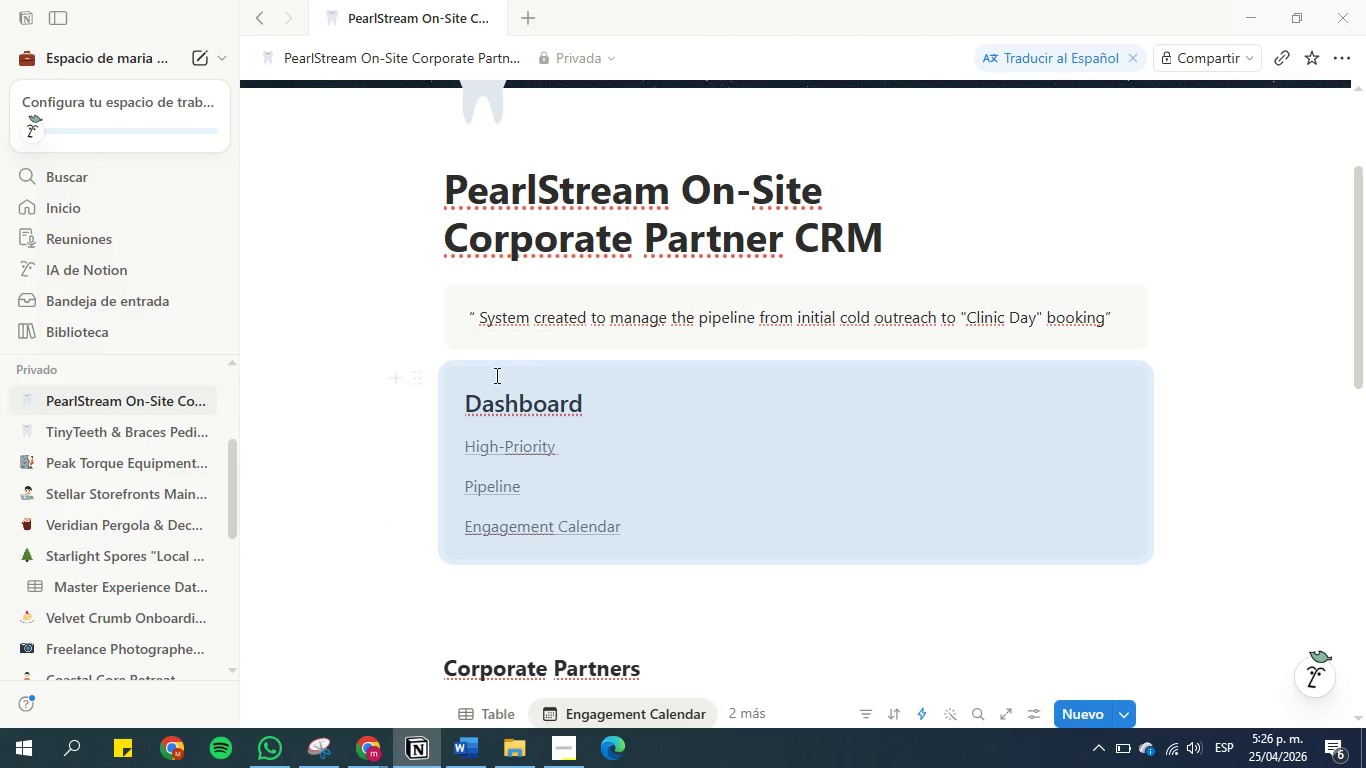 
scroll: coordinate [494, 382], scroll_direction: none, amount: 0.0
 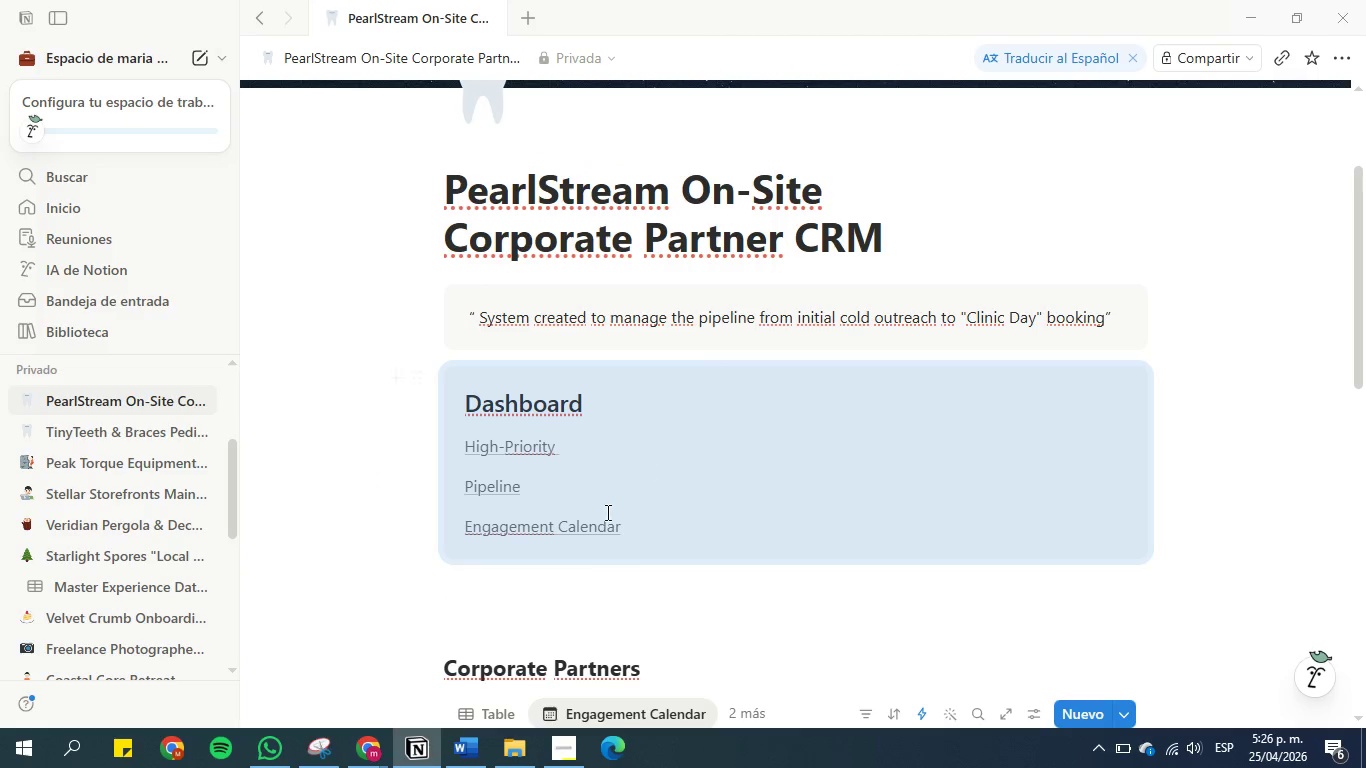 
left_click([537, 612])
 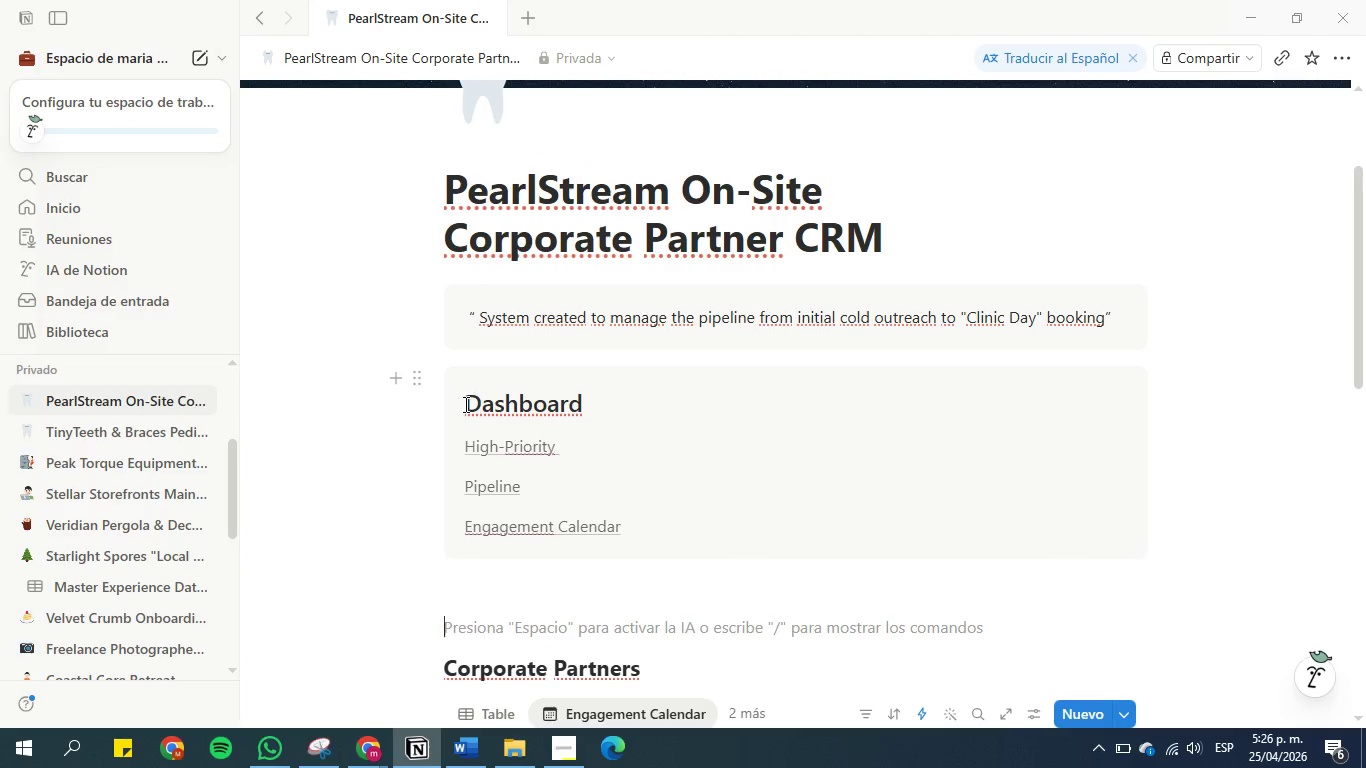 
left_click([452, 399])
 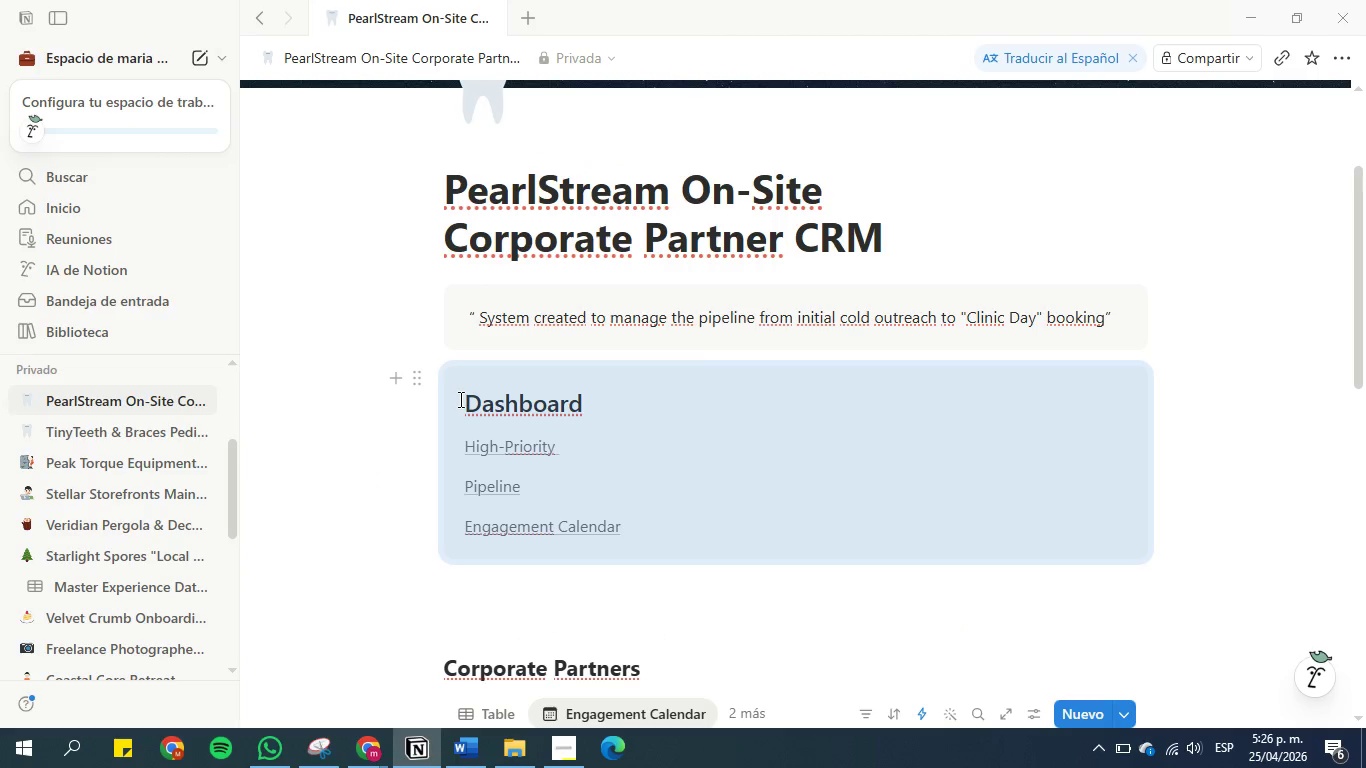 
left_click([461, 399])
 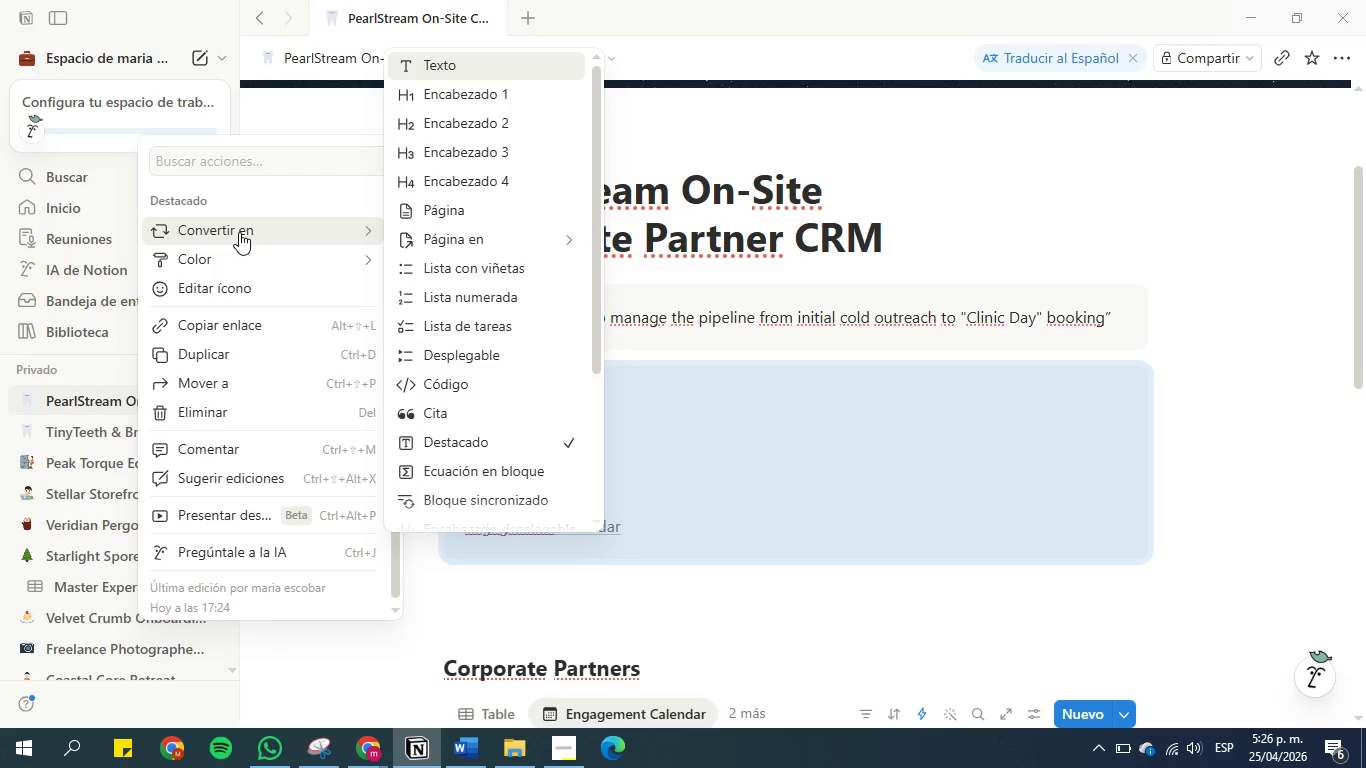 
left_click([455, 67])
 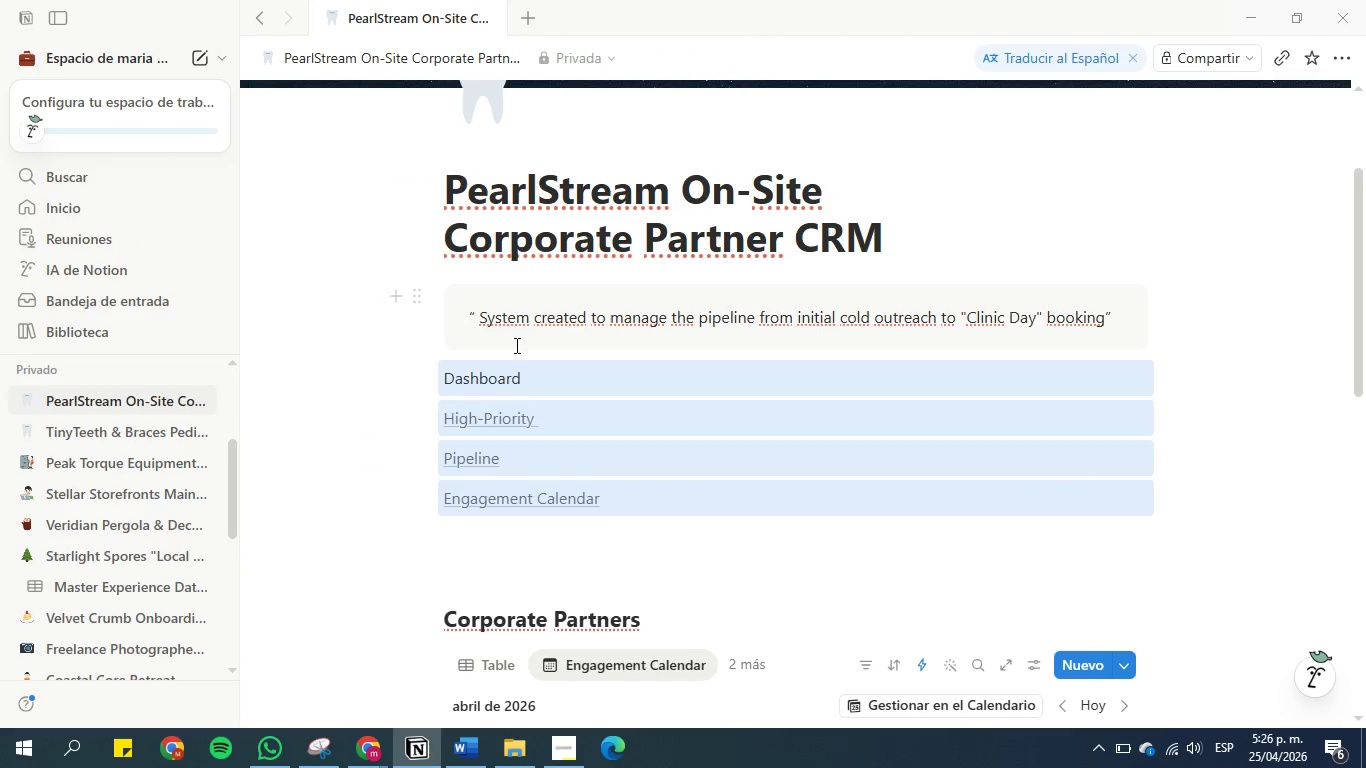 
left_click([519, 350])
 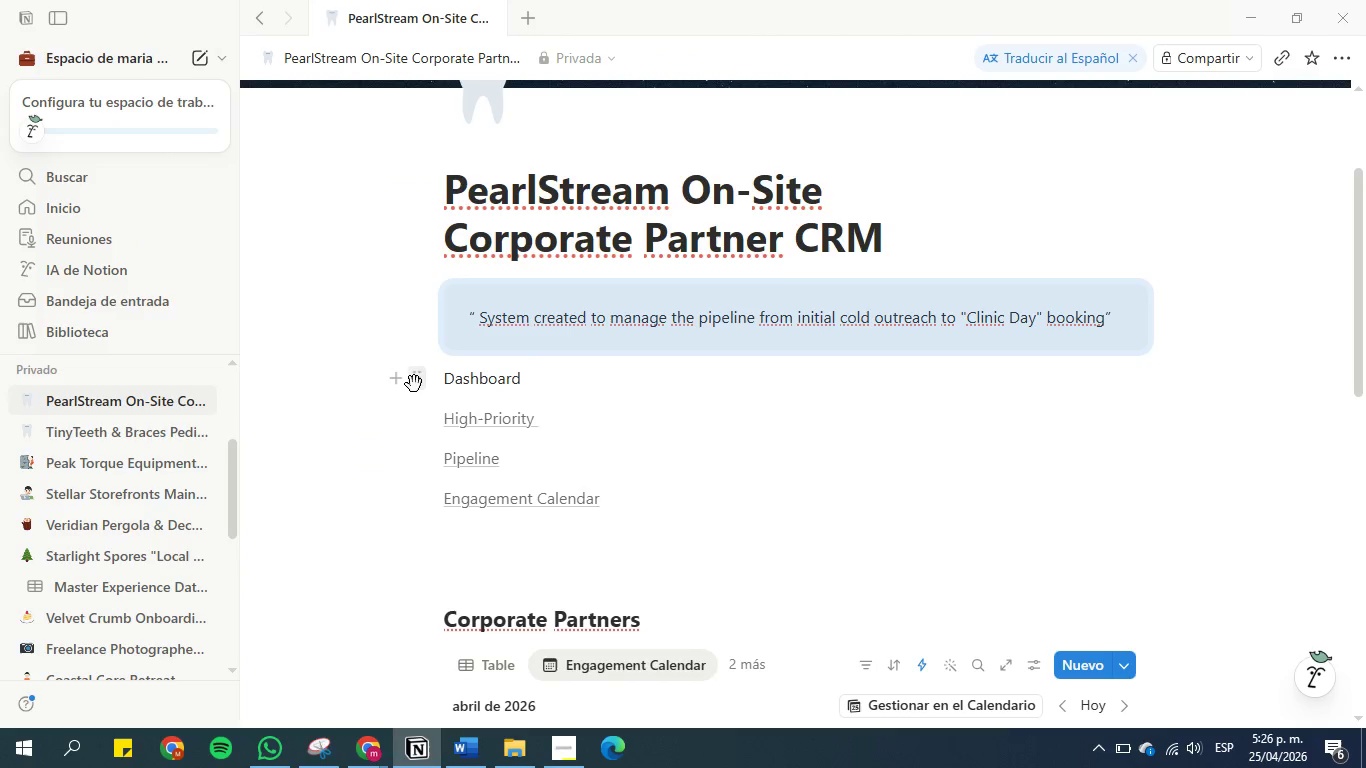 
left_click([414, 384])
 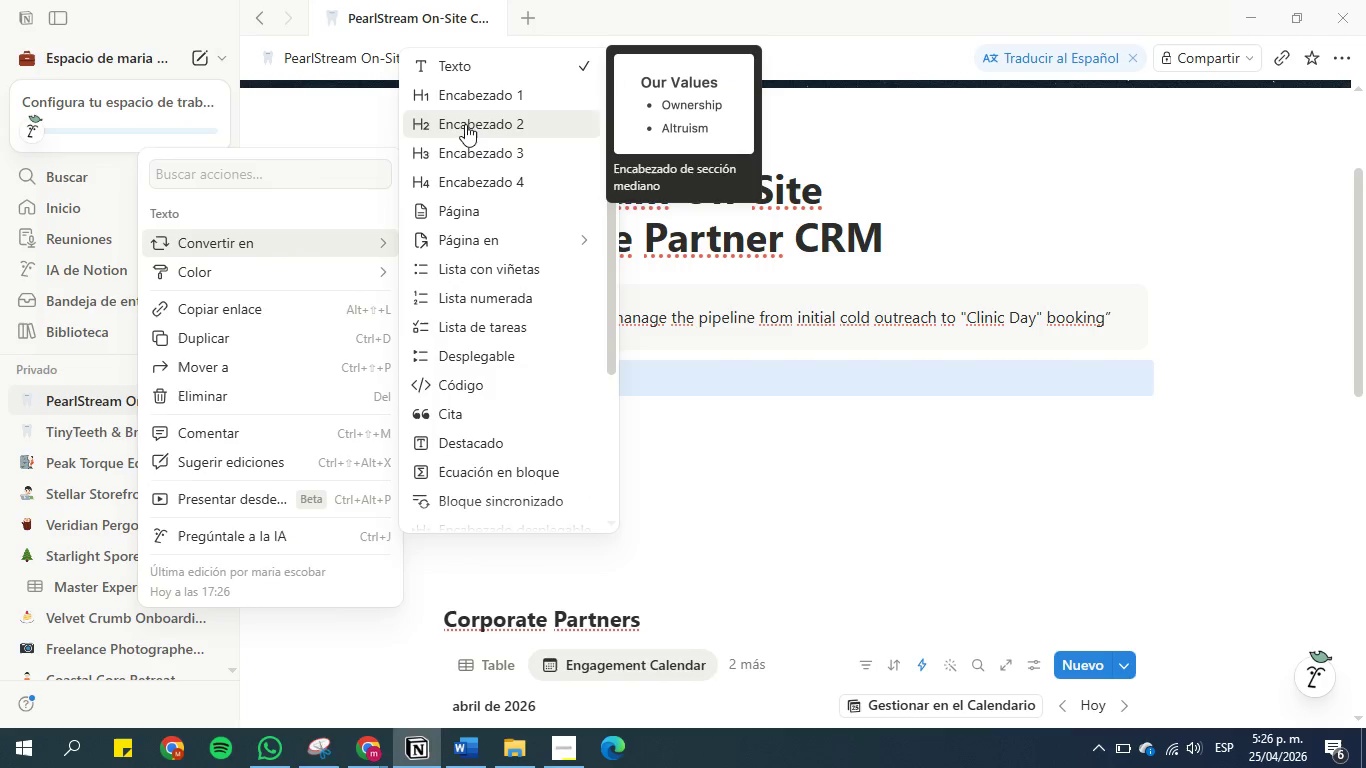 
left_click([469, 159])
 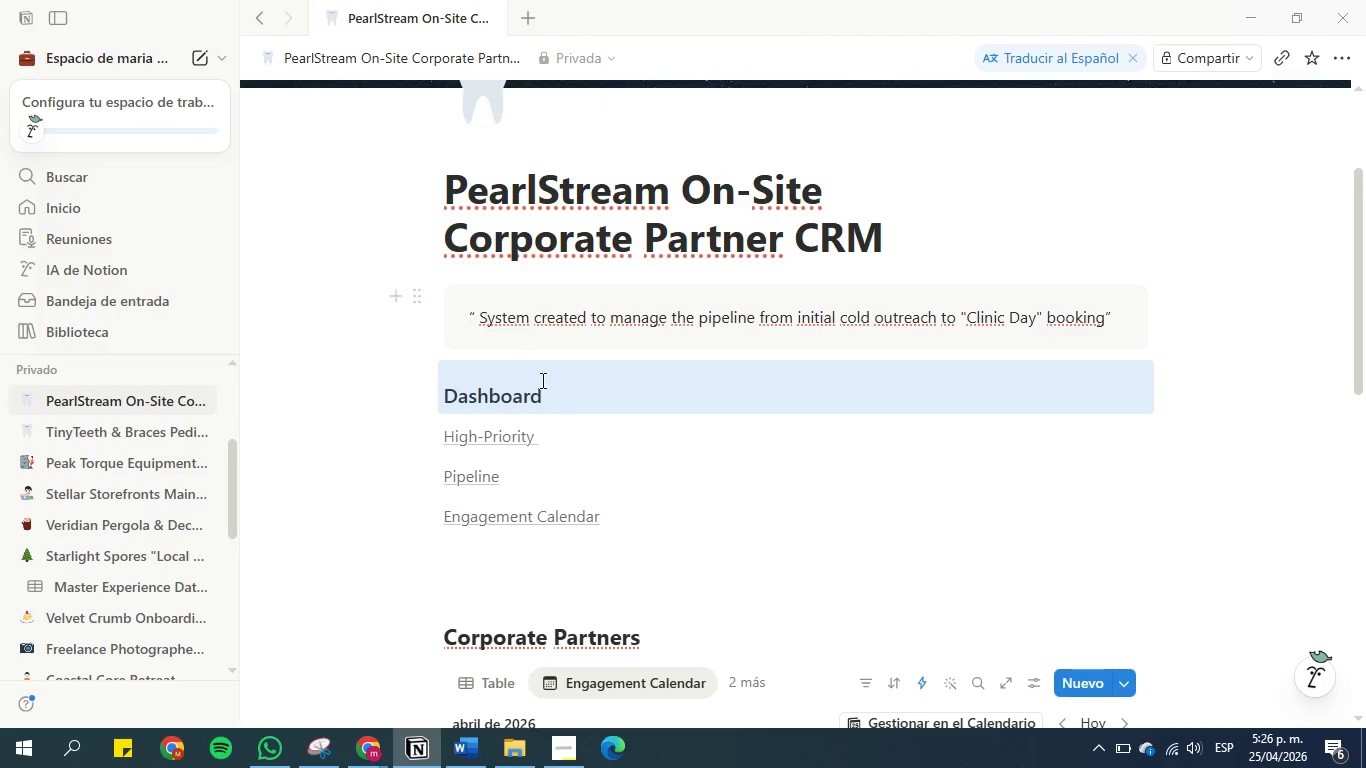 
left_click([543, 383])
 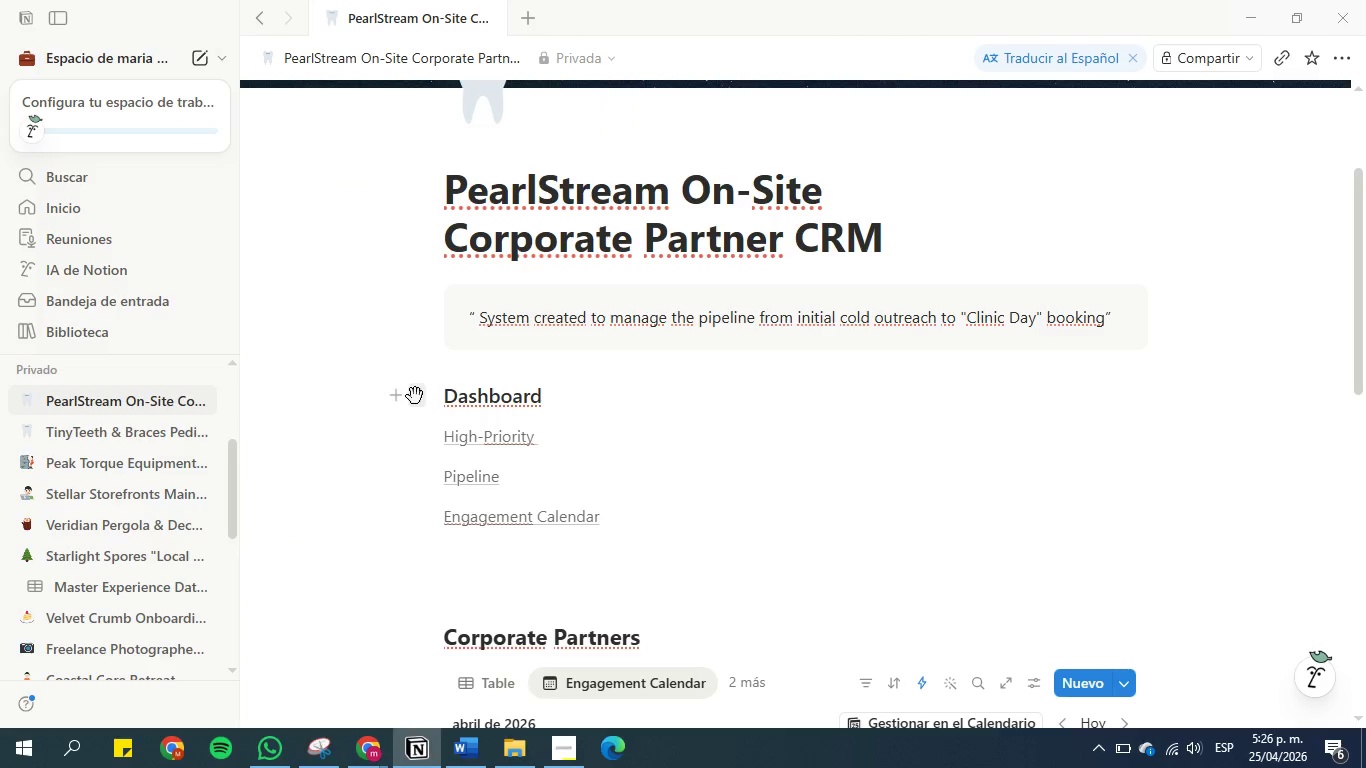 
mouse_move([521, 413])
 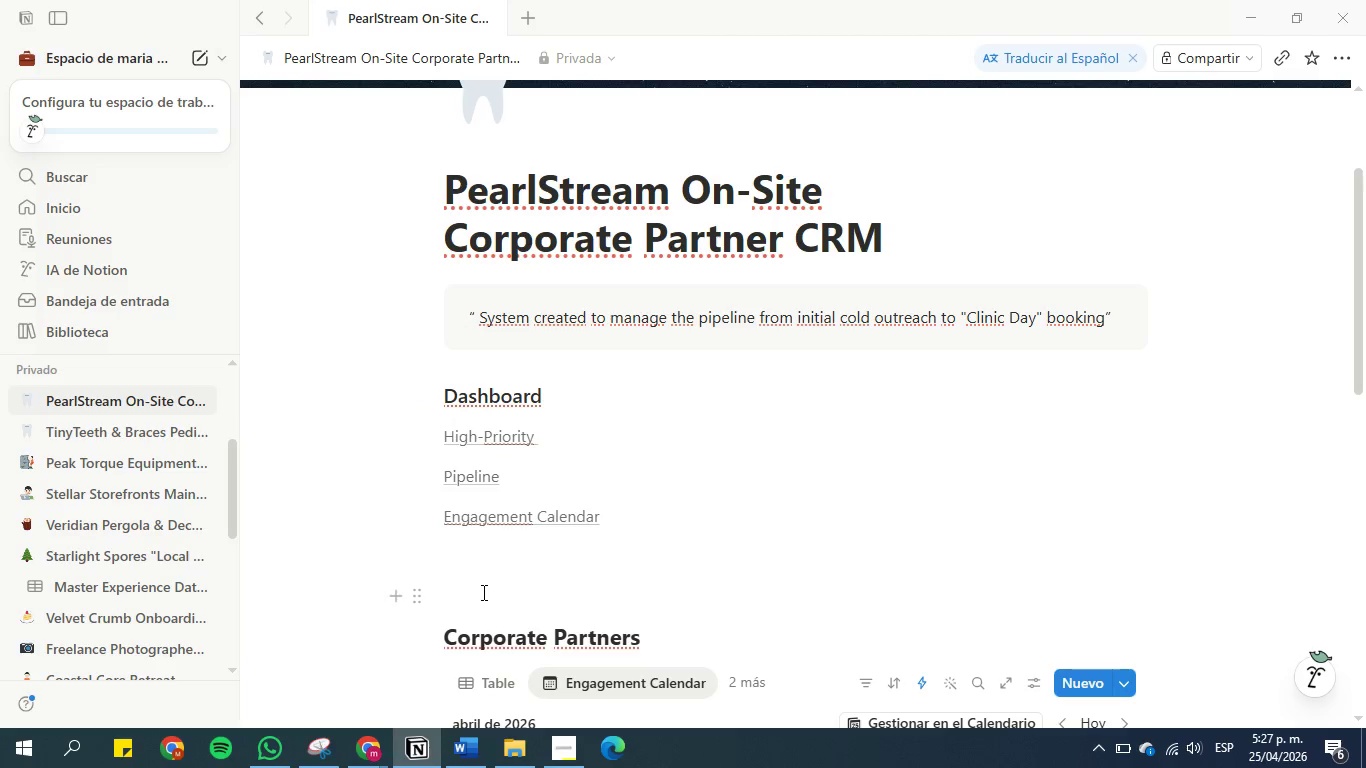 
left_click([479, 599])
 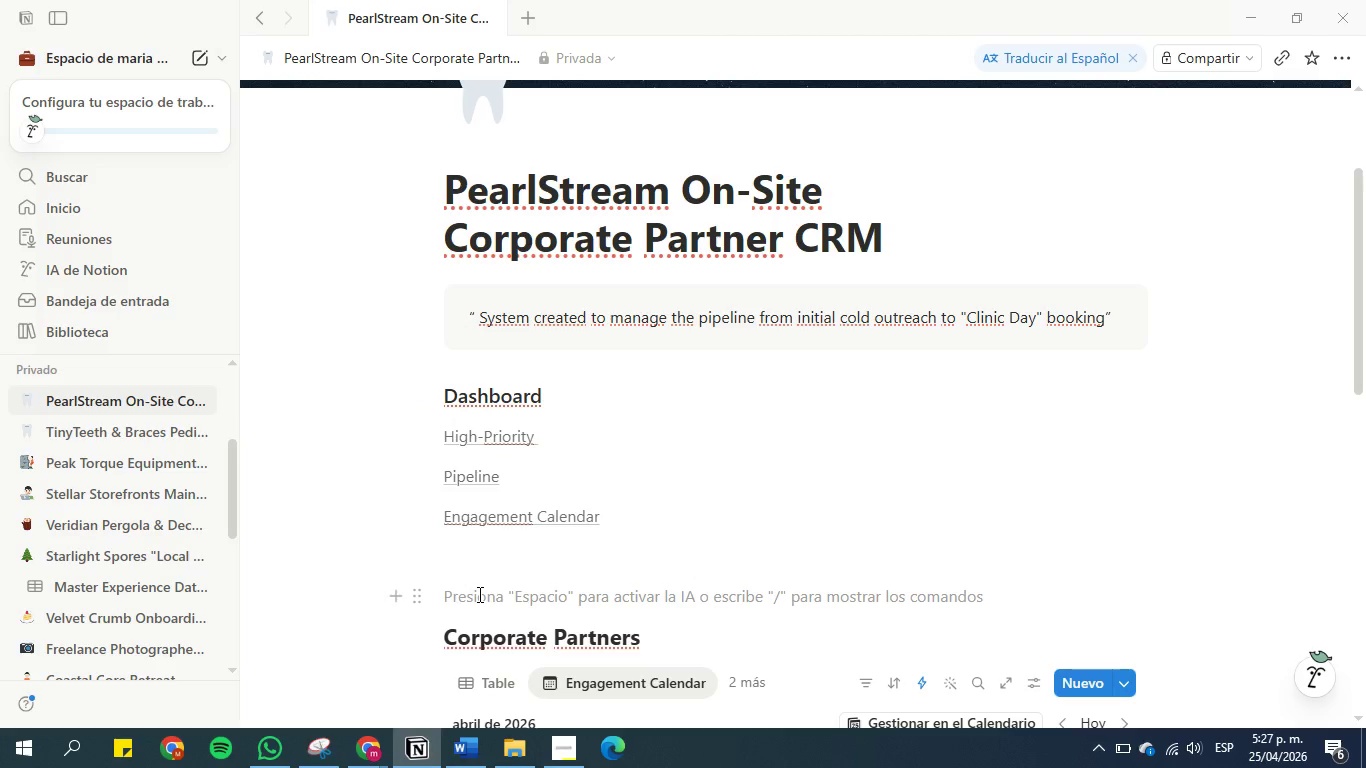 
key(Backspace)
 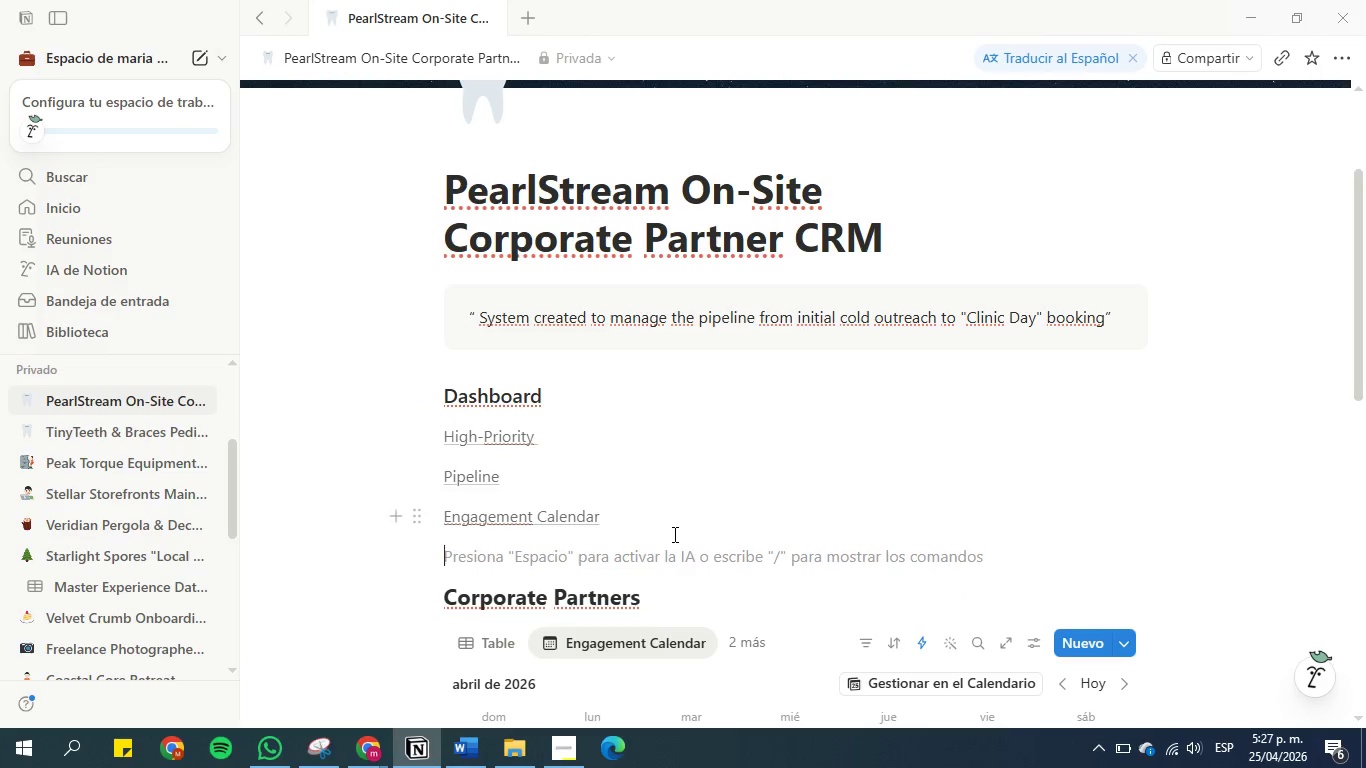 
scroll: coordinate [675, 528], scroll_direction: down, amount: 2.0
 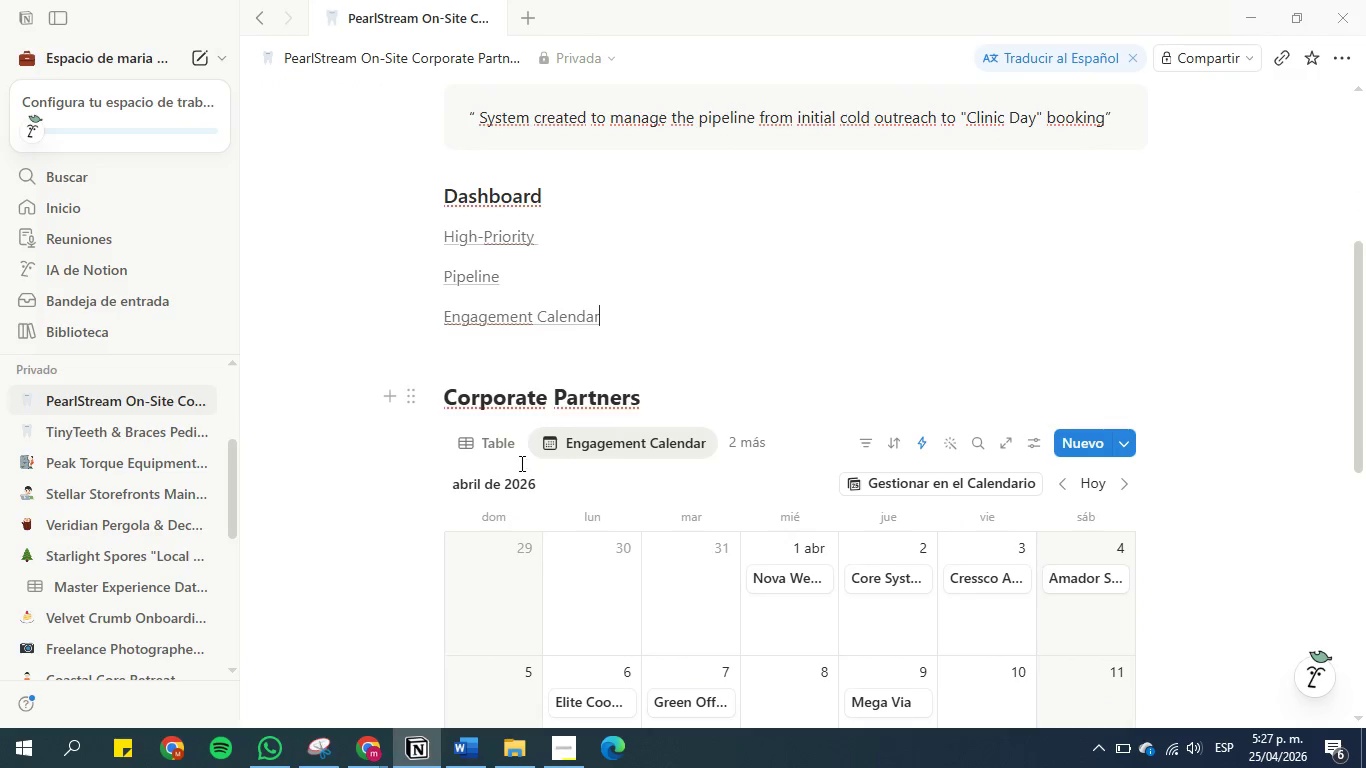 
left_click([505, 453])
 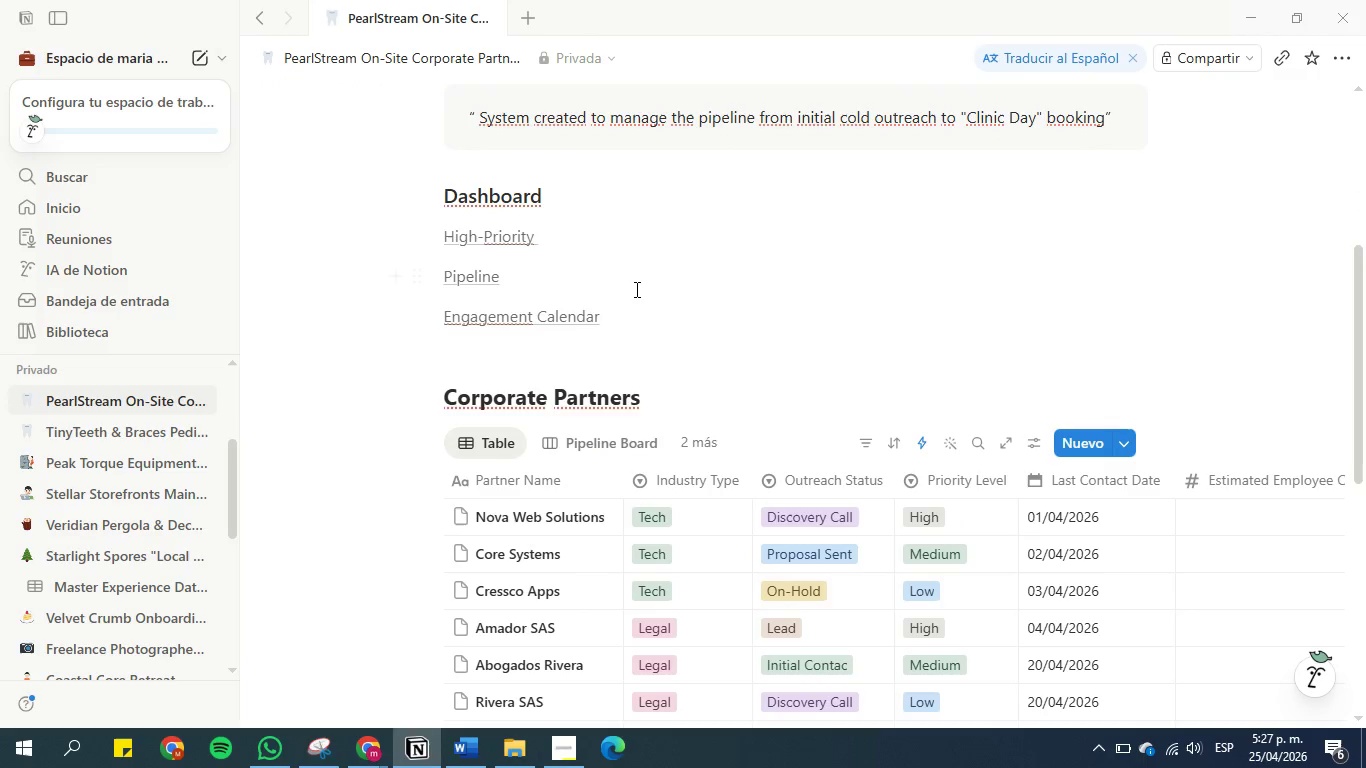 
scroll: coordinate [472, 349], scroll_direction: up, amount: 3.0
 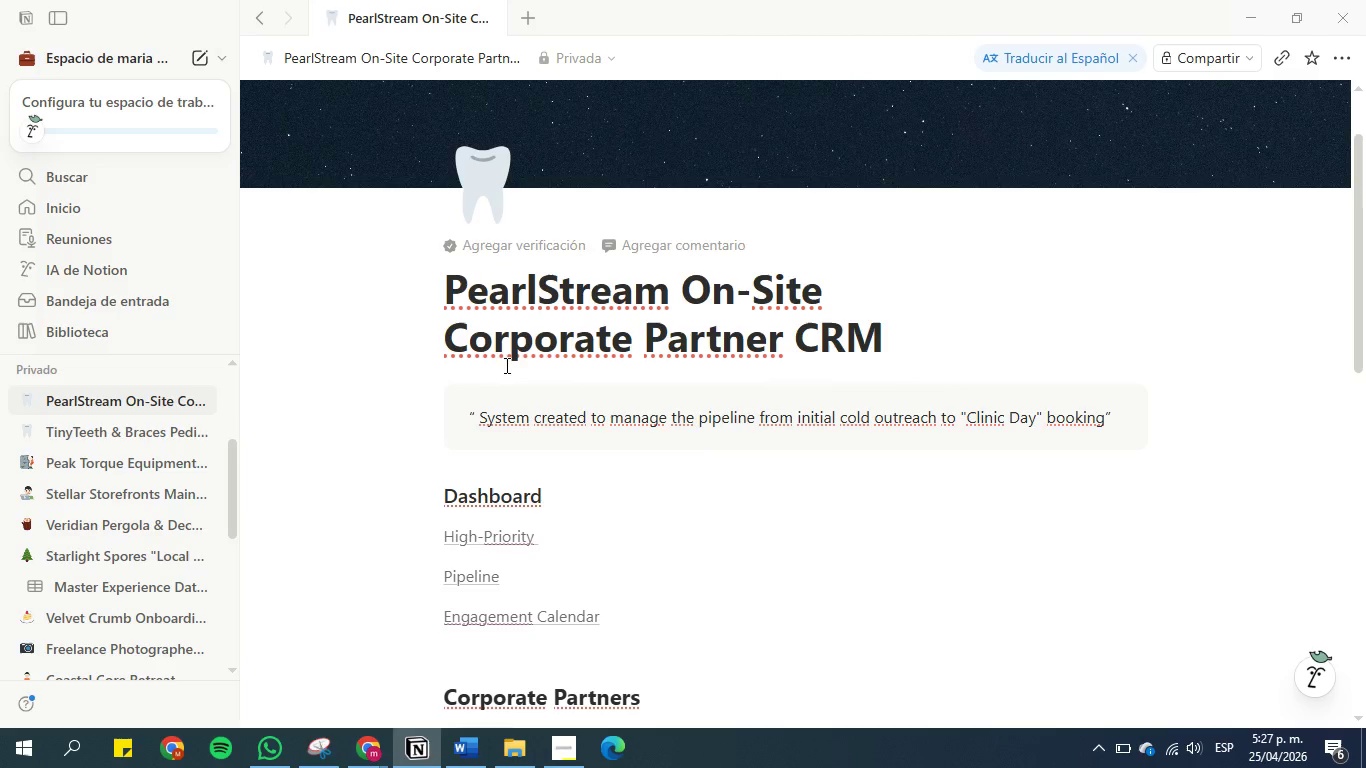 
left_click([464, 765])
 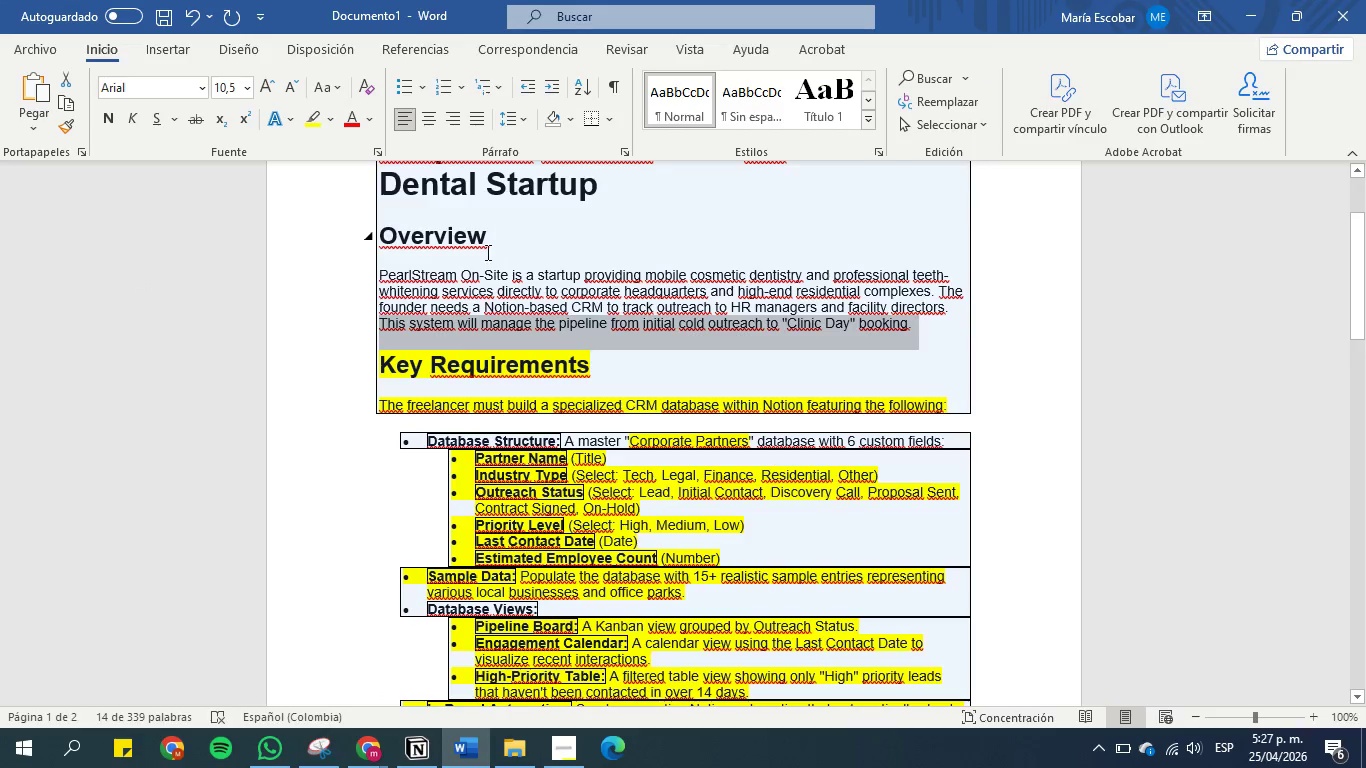 
left_click([484, 257])
 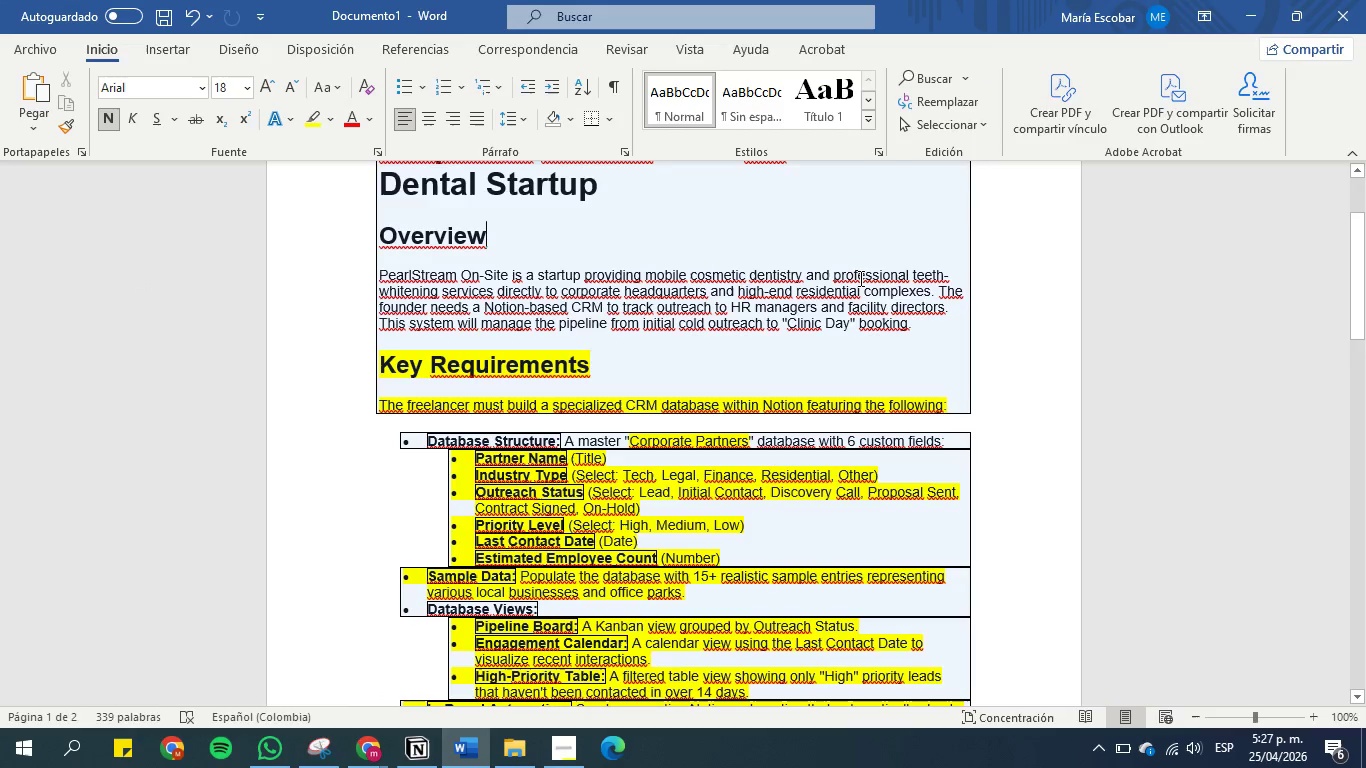 
wait(7.51)
 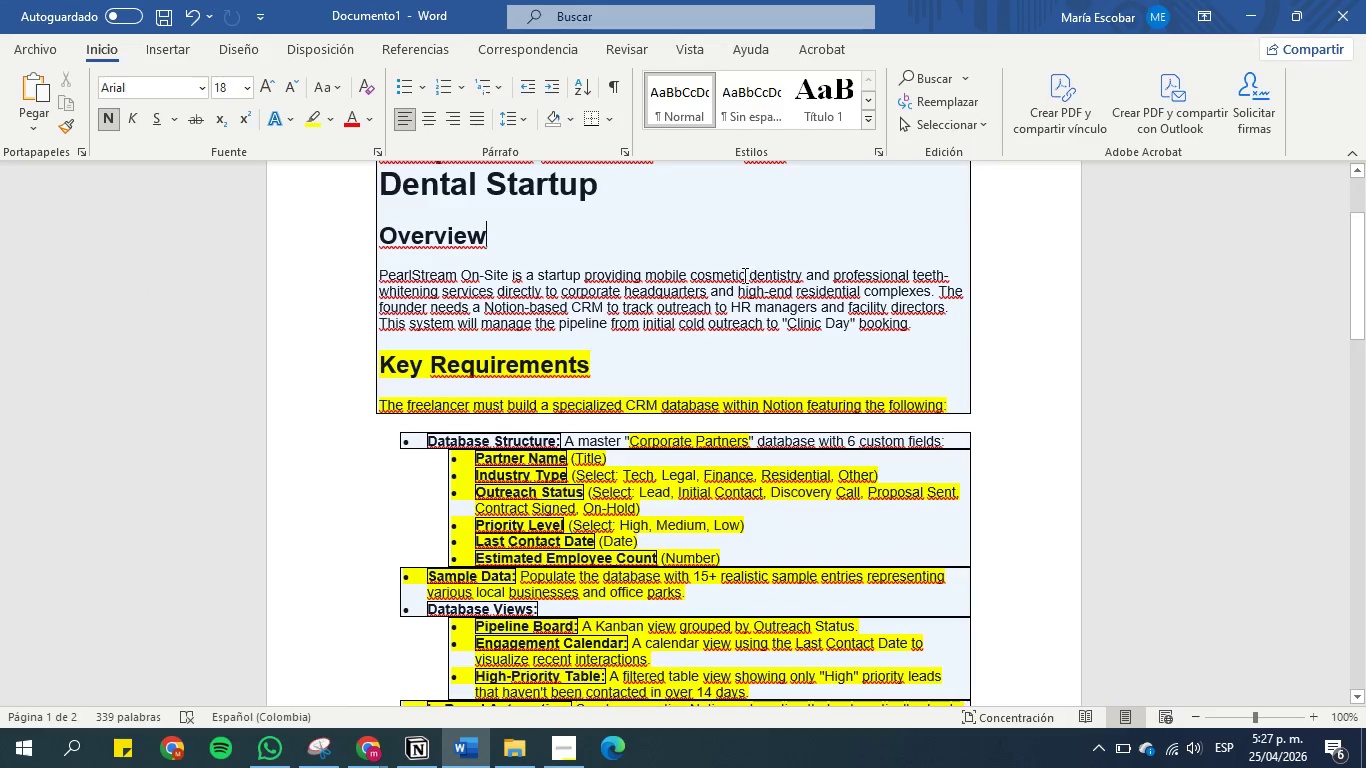 
left_click([1238, 11])
 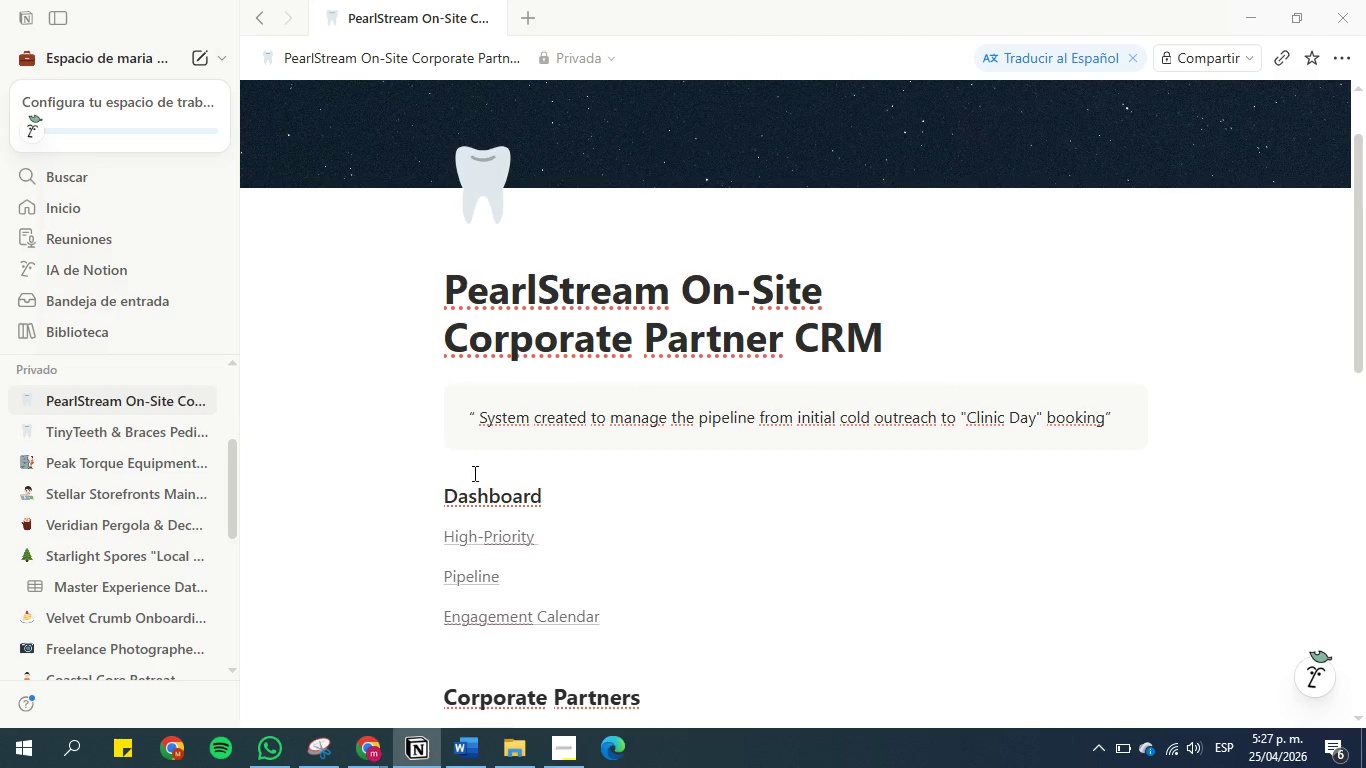 
left_click([443, 491])
 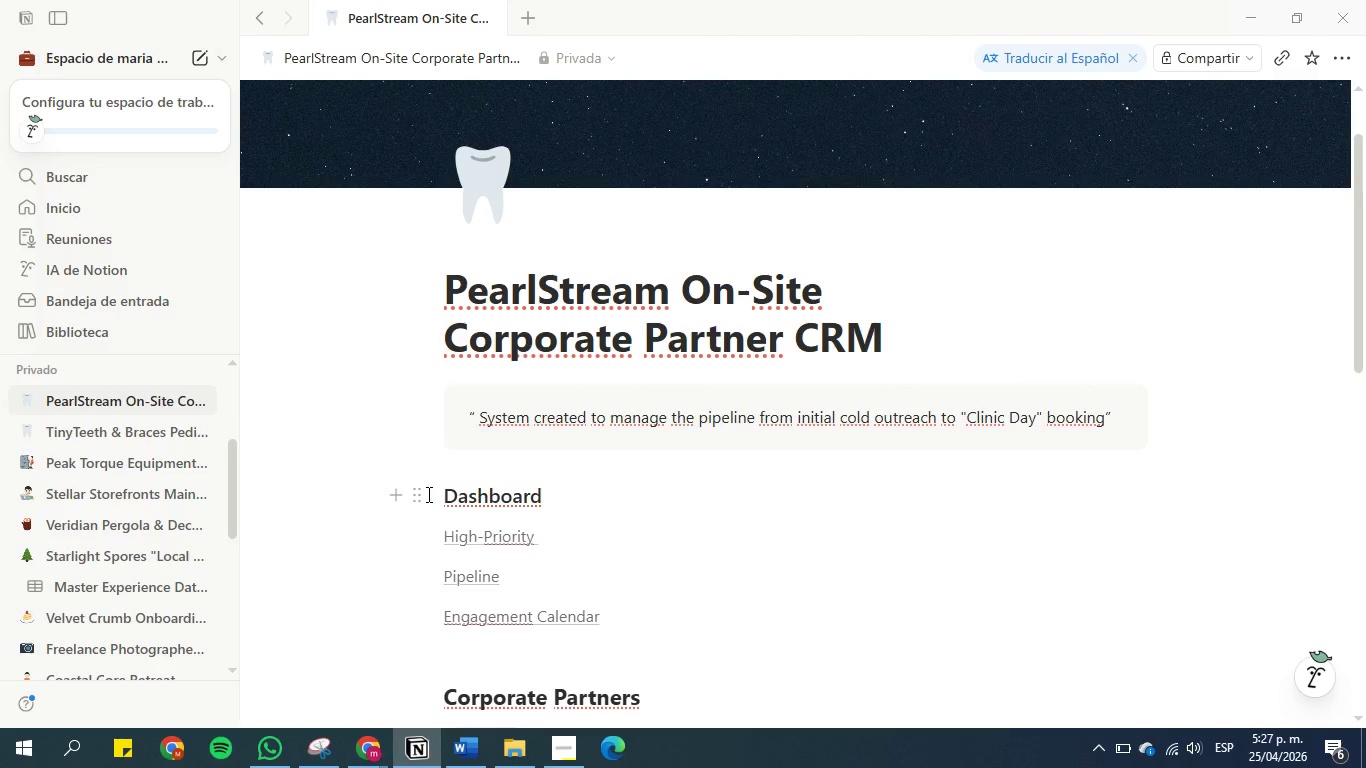 
key(Shift+Period)
 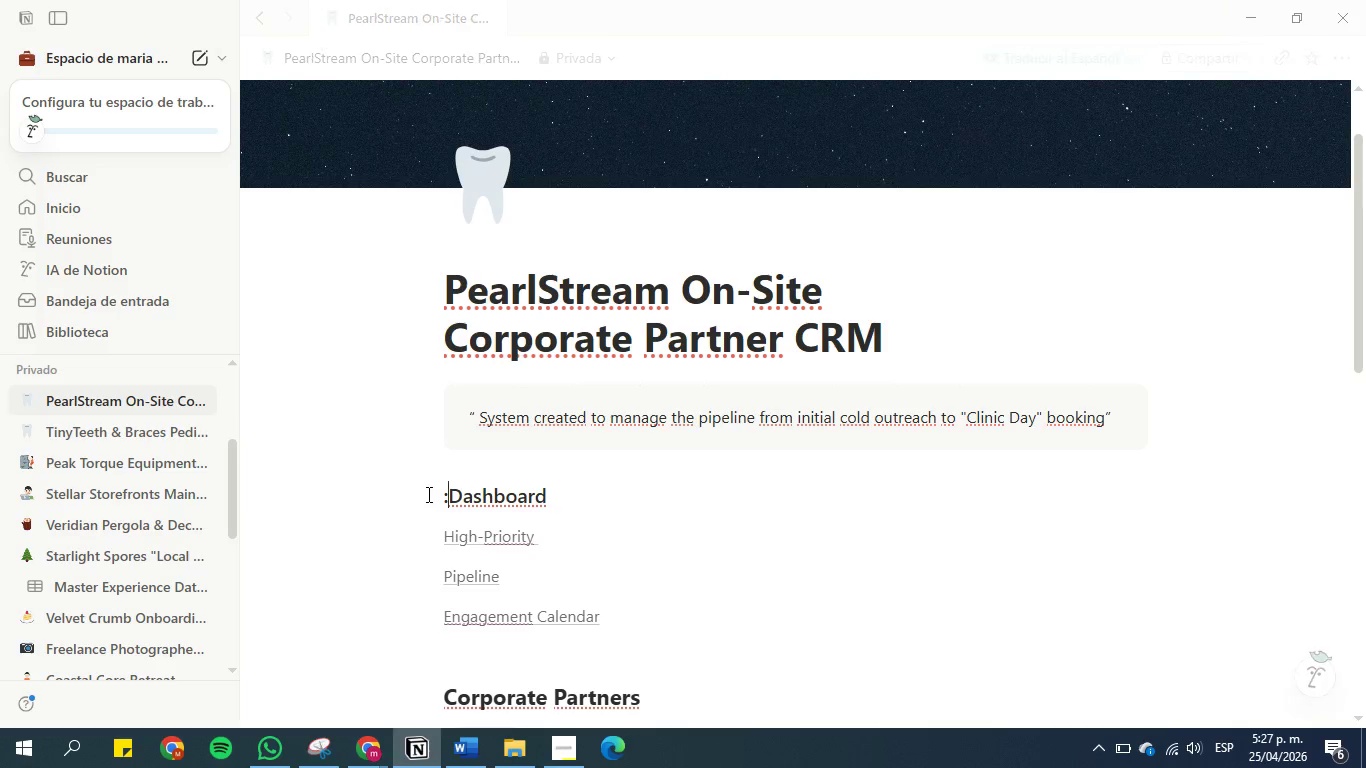 
key(Space)
 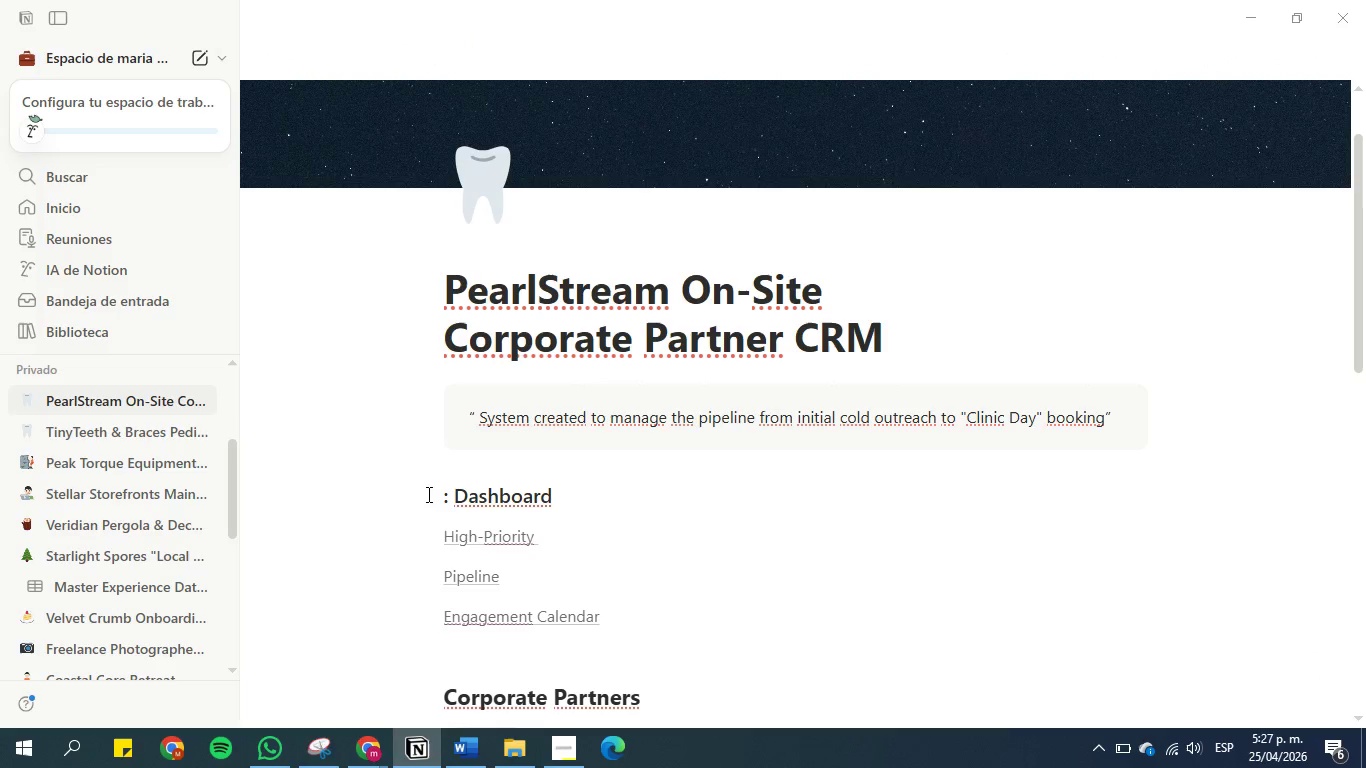 
key(ArrowLeft)
 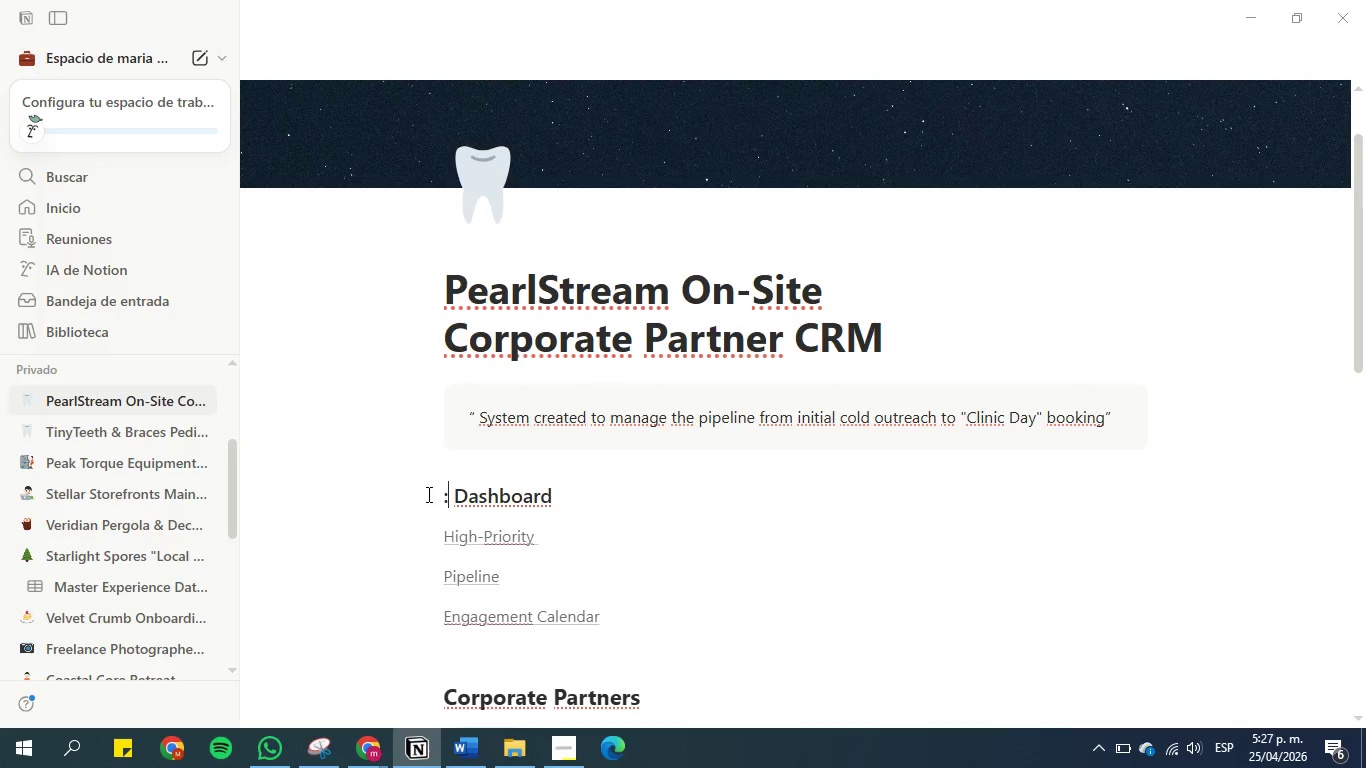 
key(Backspace)
 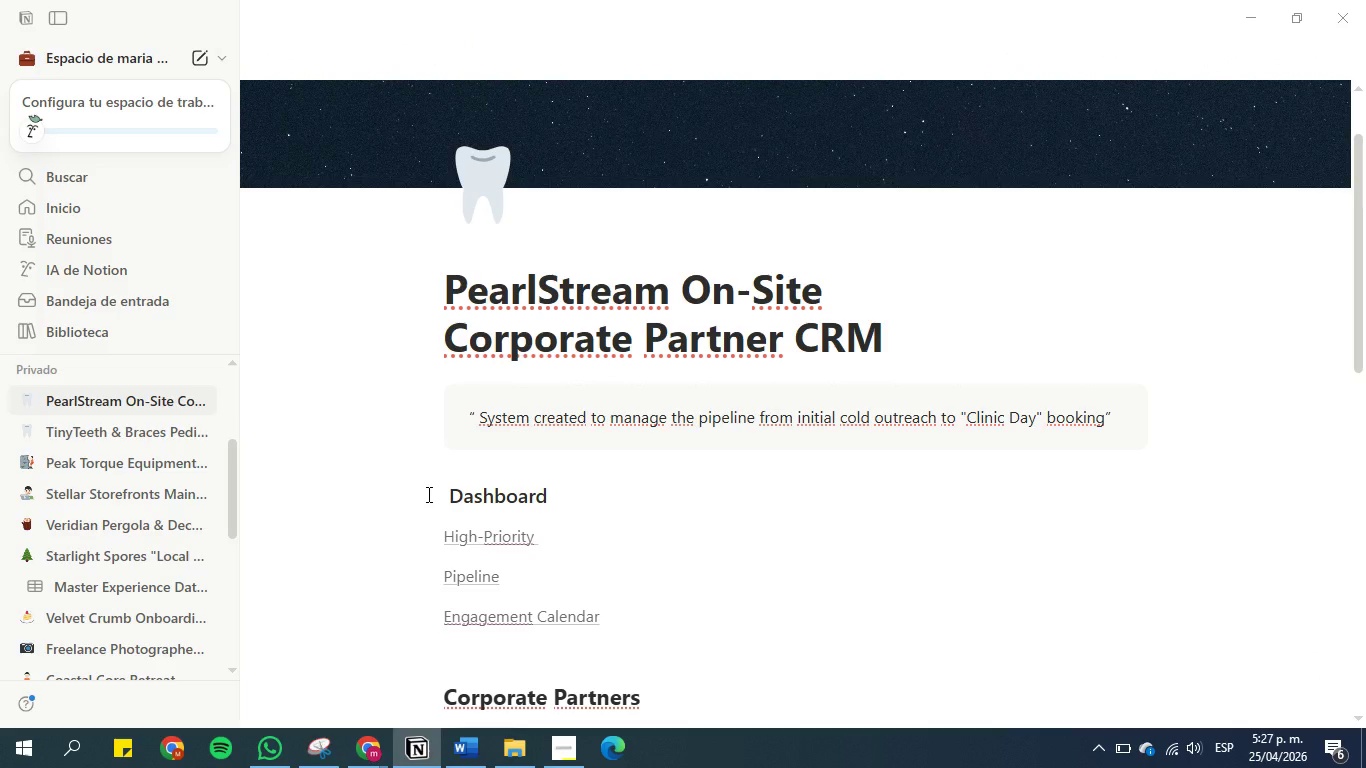 
key(Shift+ShiftRight)
 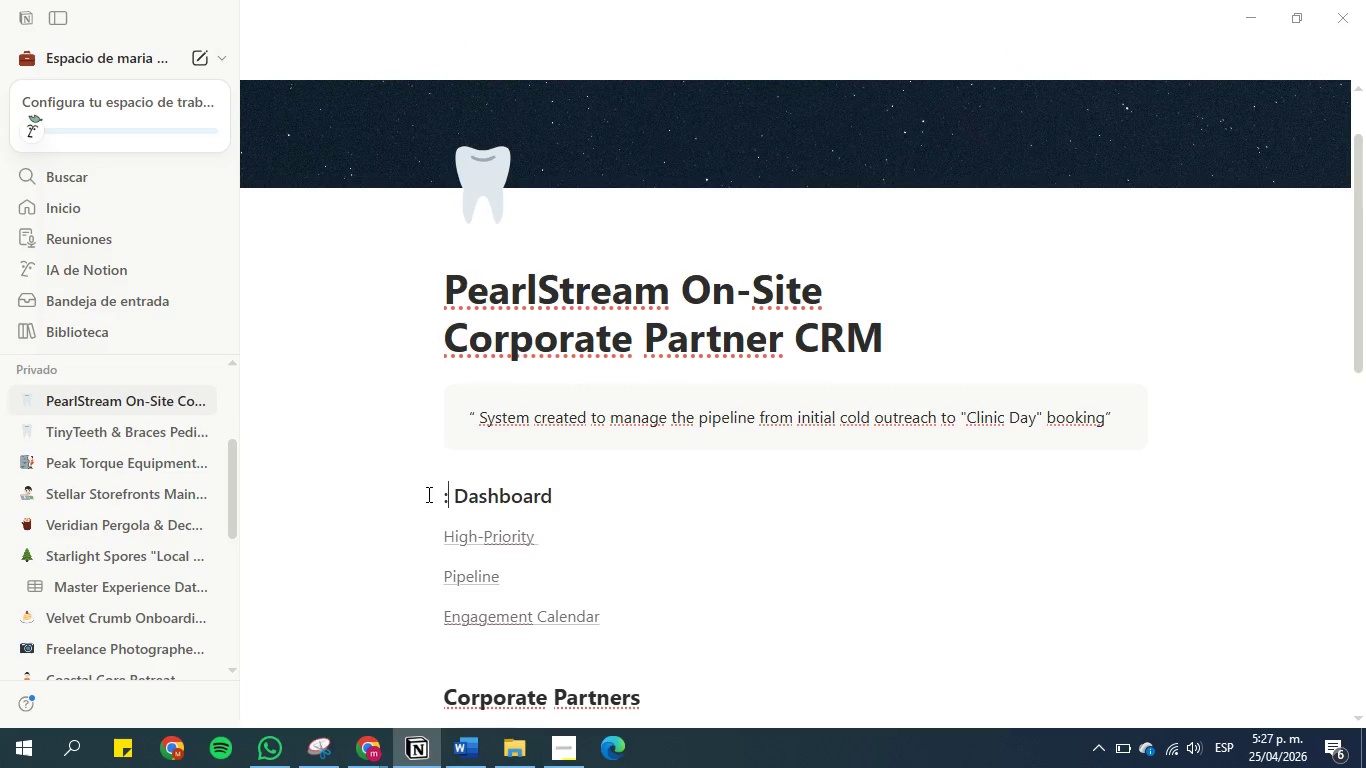 
key(Shift+Period)
 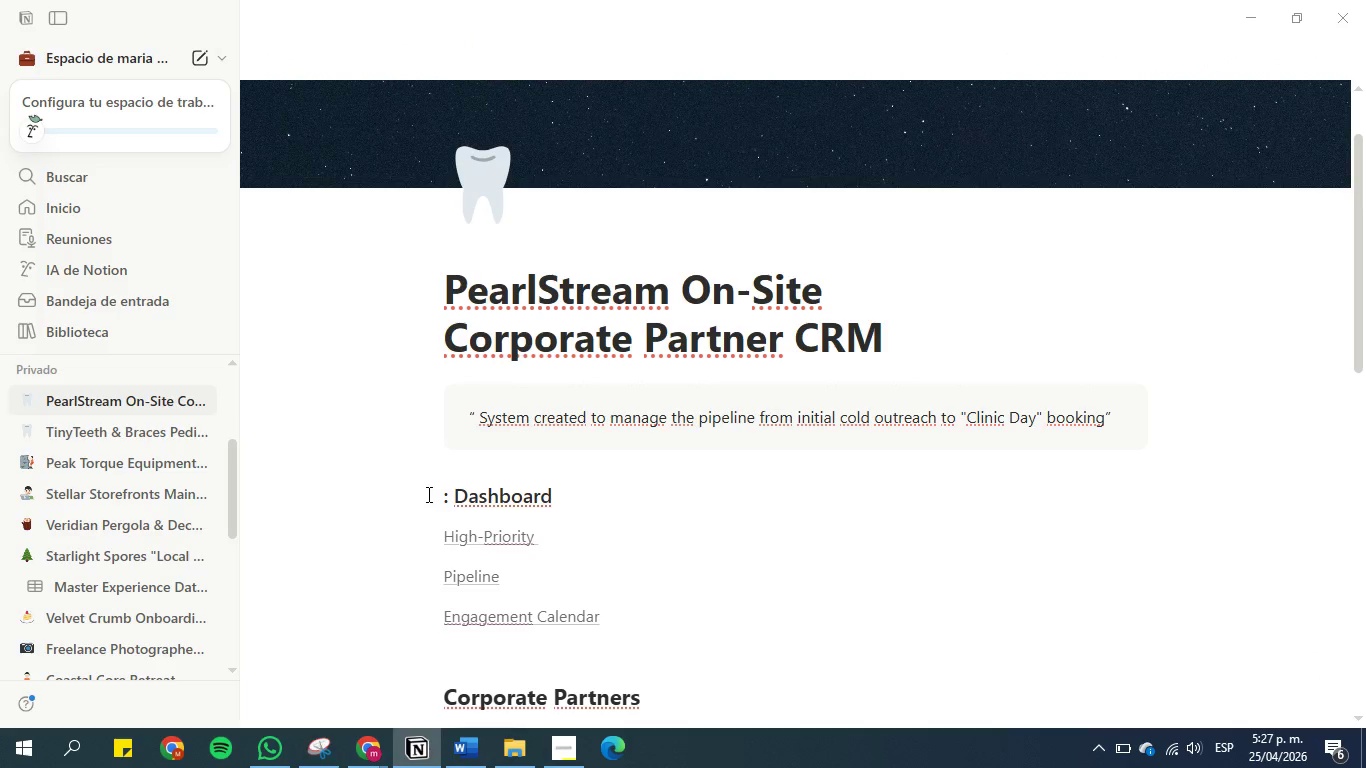 
key(D)
 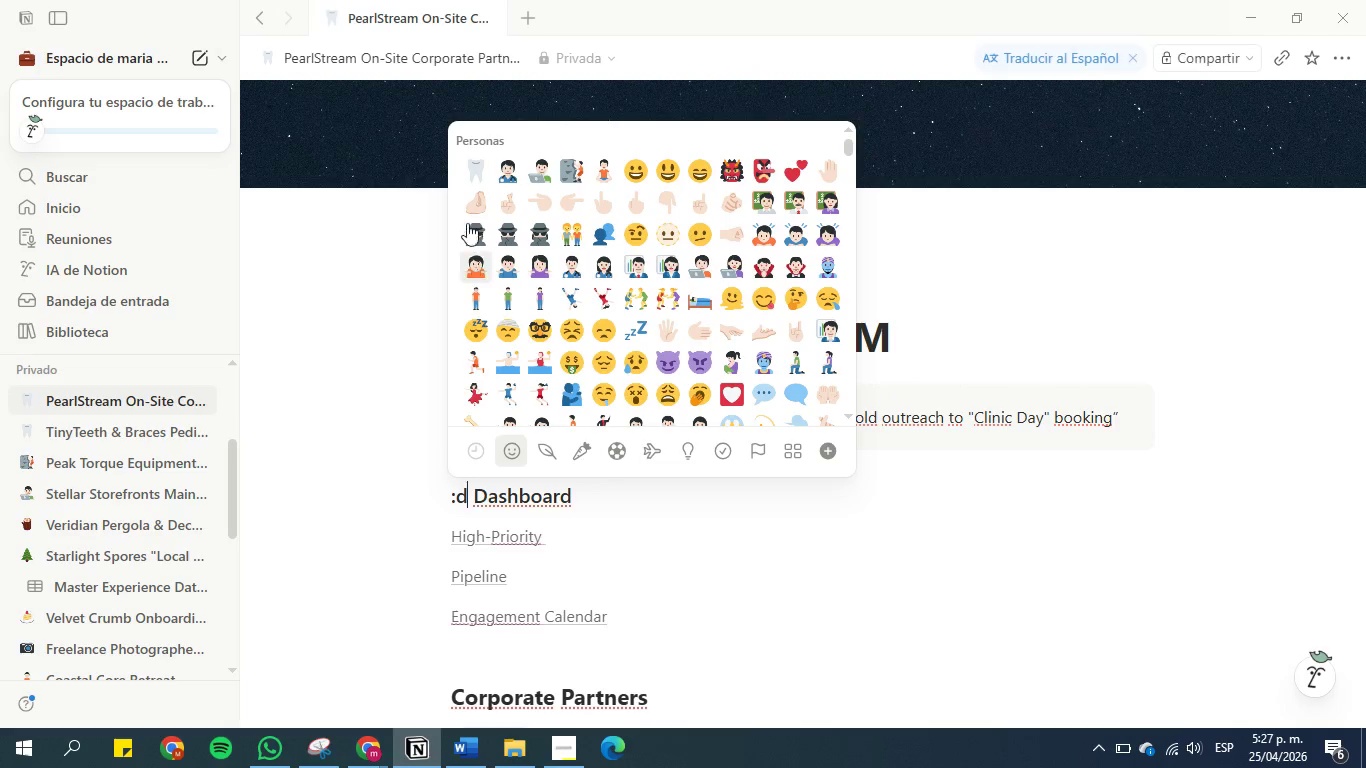 
left_click([468, 164])
 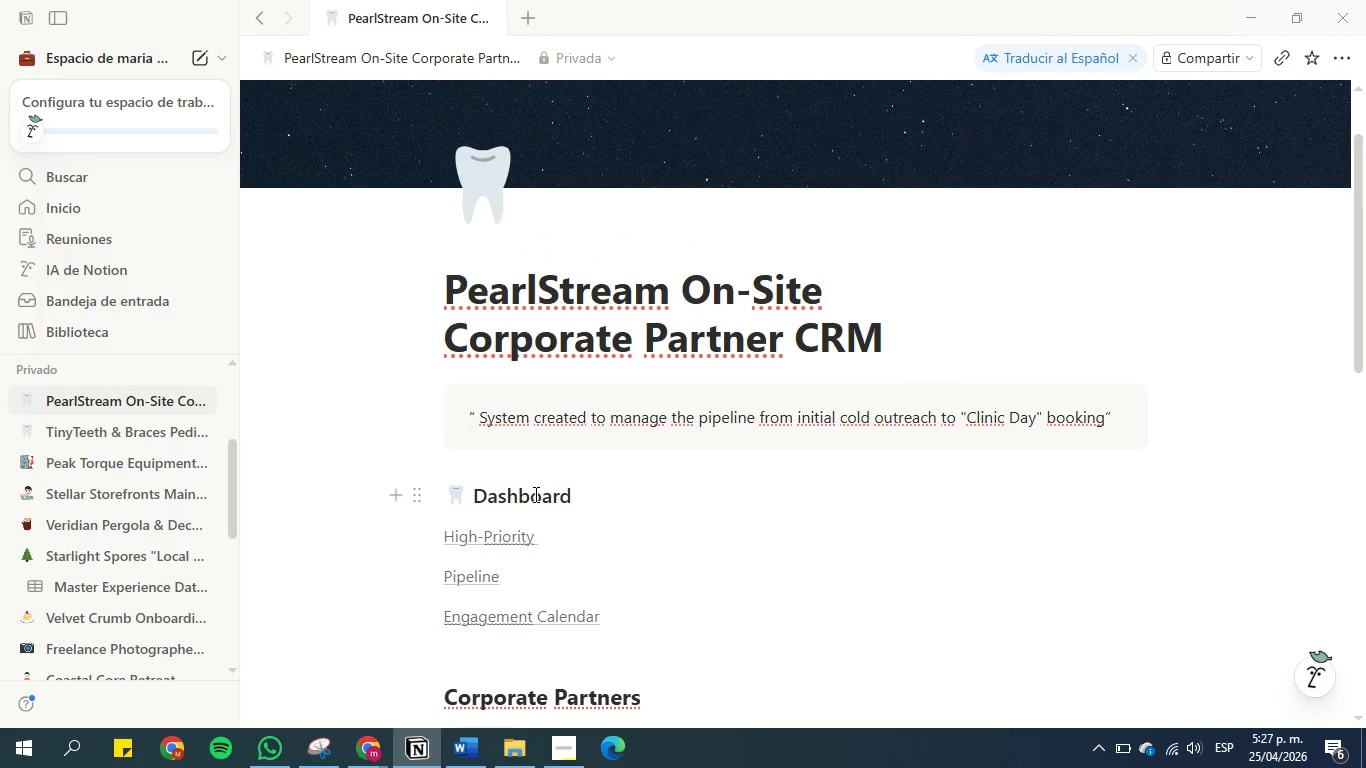 
double_click([619, 492])
 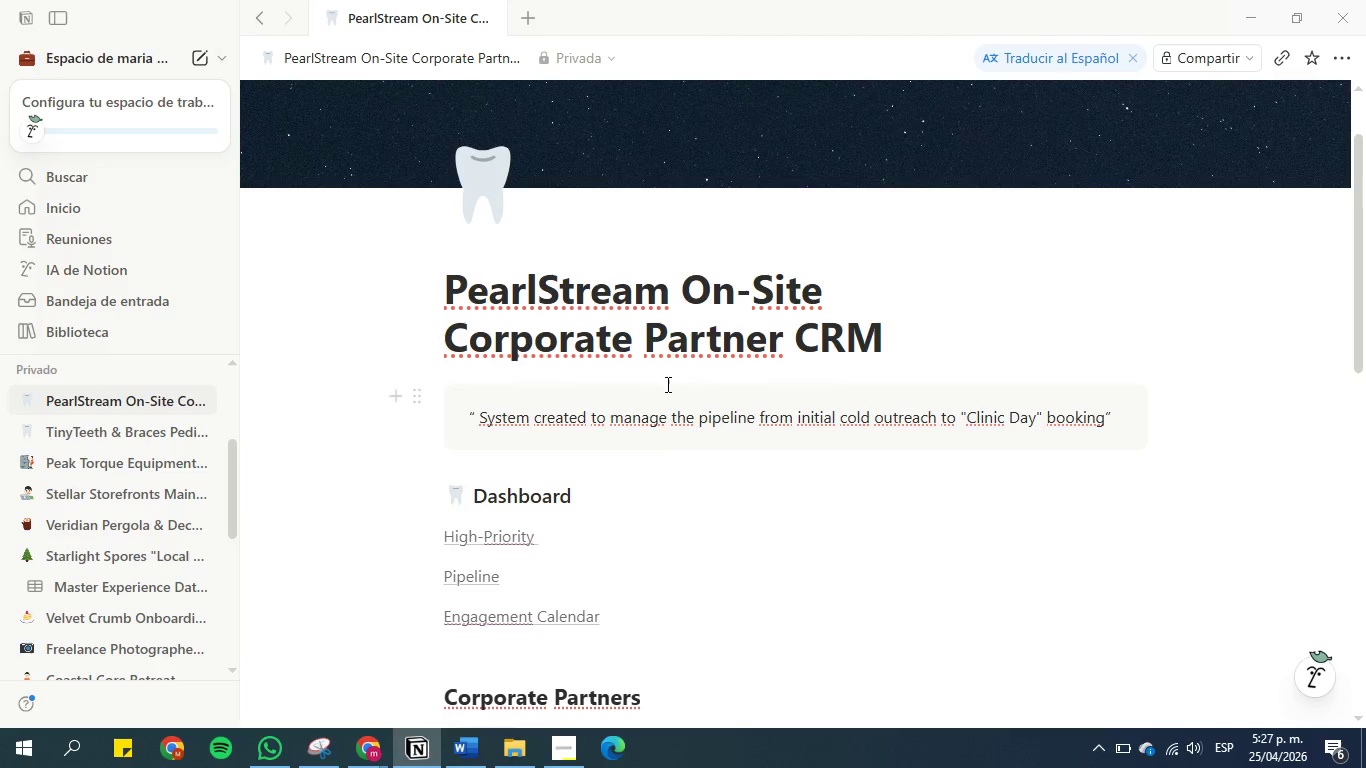 
scroll: coordinate [369, 364], scroll_direction: down, amount: 9.0
 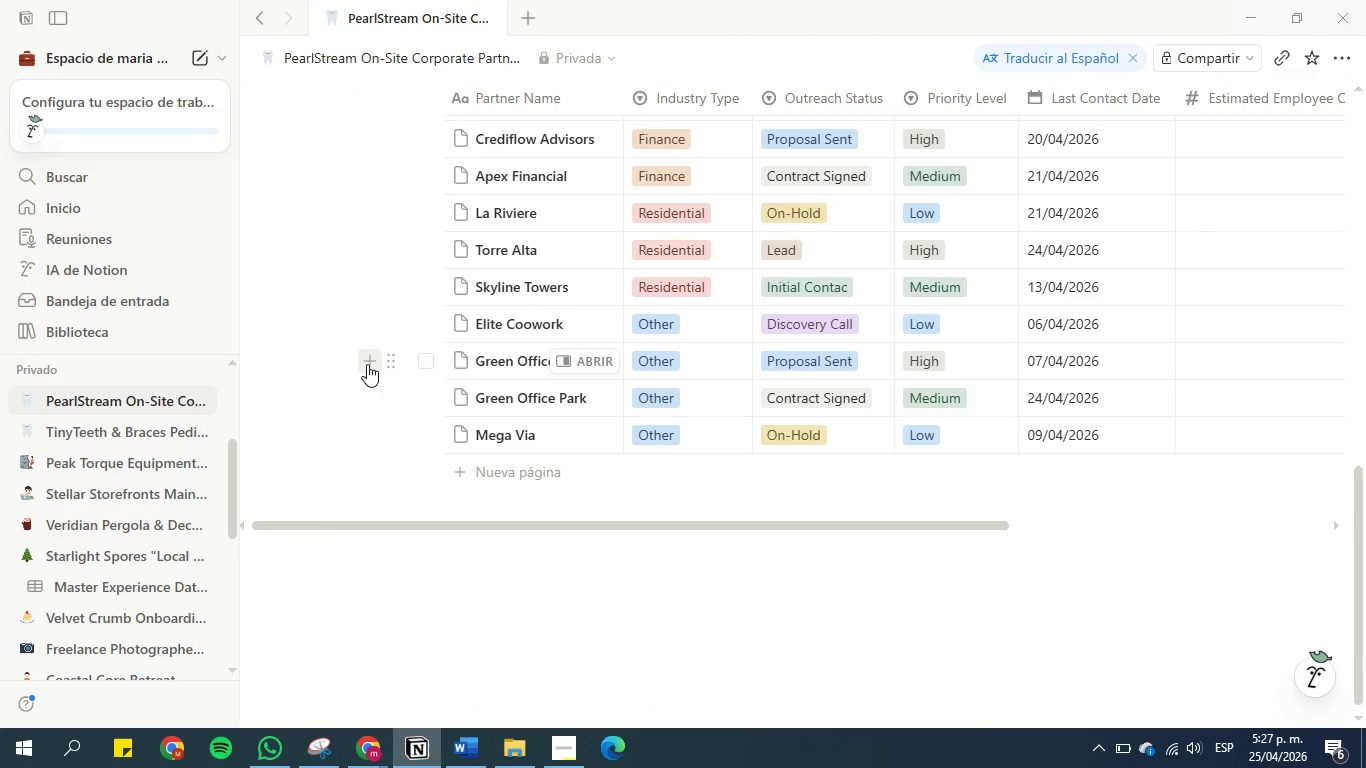 
scroll: coordinate [367, 364], scroll_direction: up, amount: 3.0
 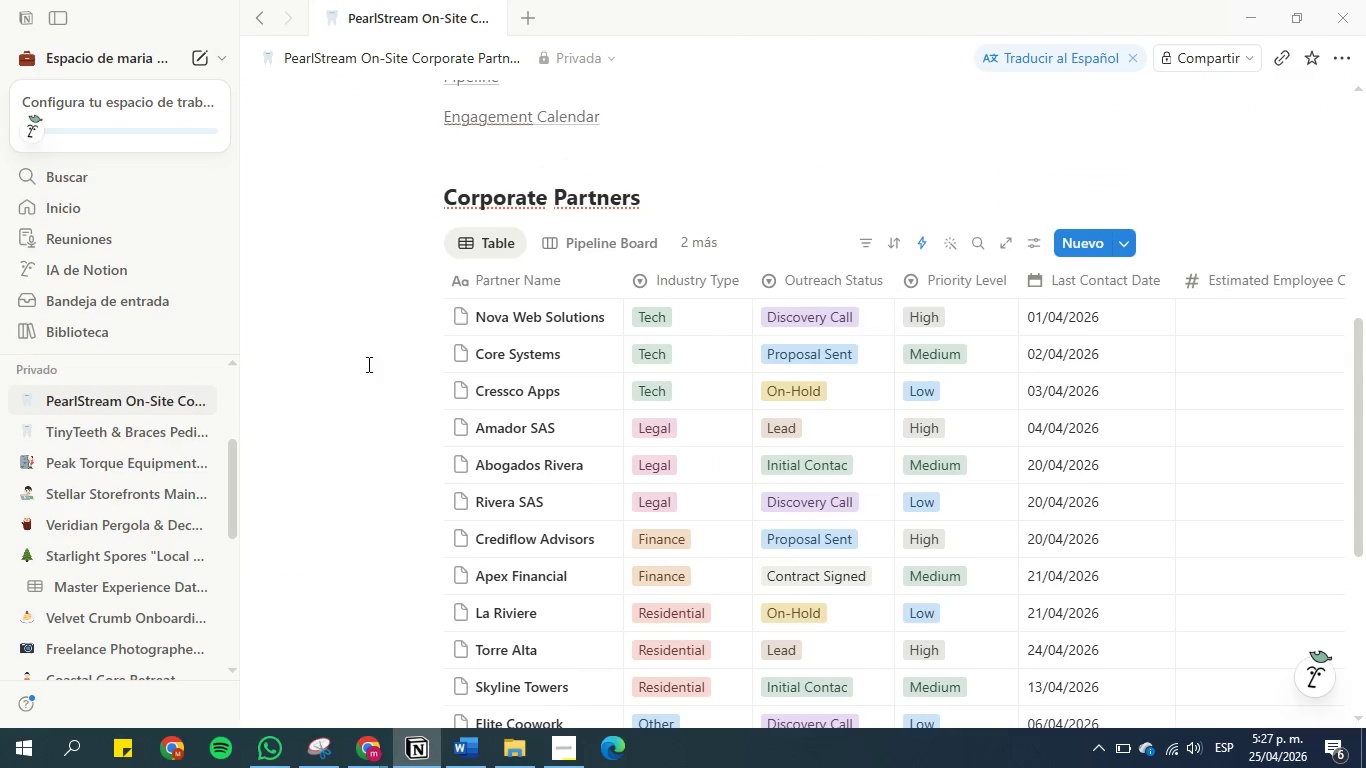 
scroll: coordinate [367, 364], scroll_direction: down, amount: 1.0
 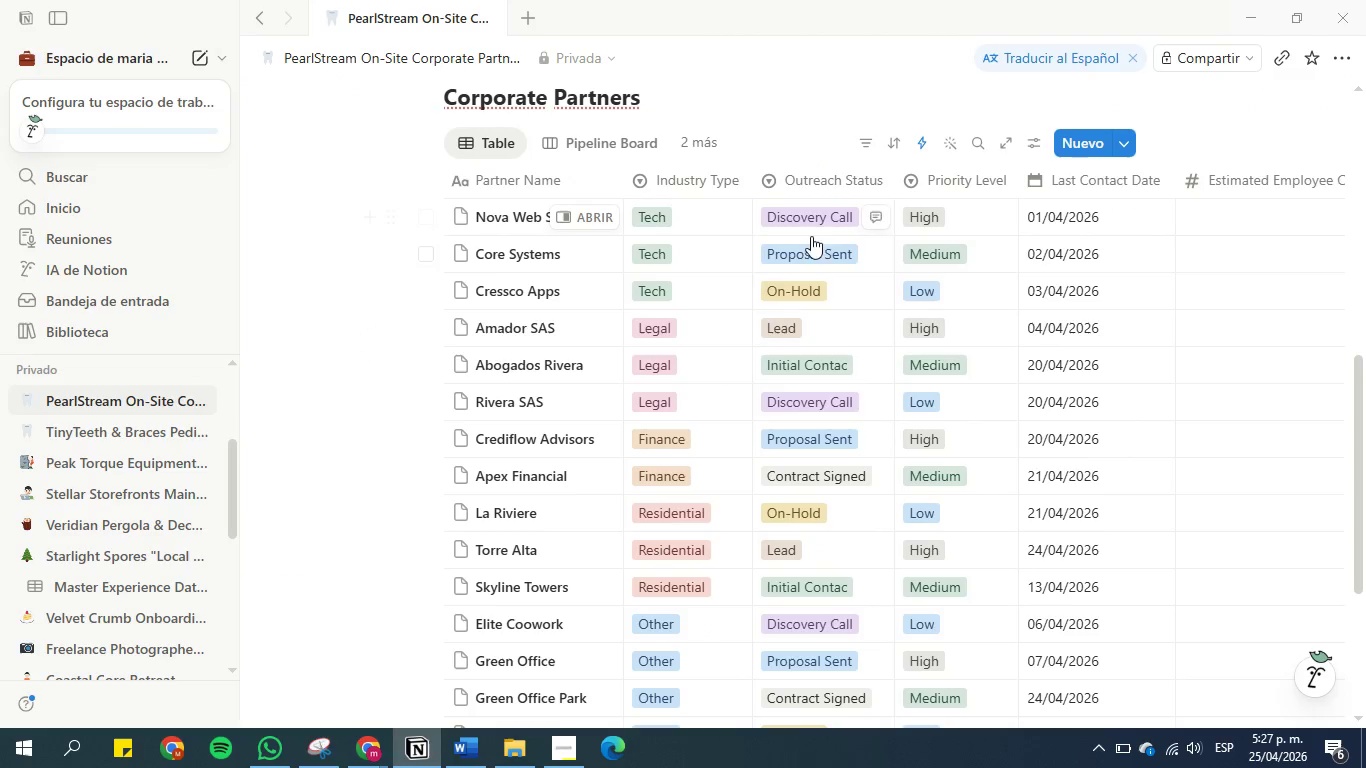 
scroll: coordinate [383, 281], scroll_direction: up, amount: 2.0
 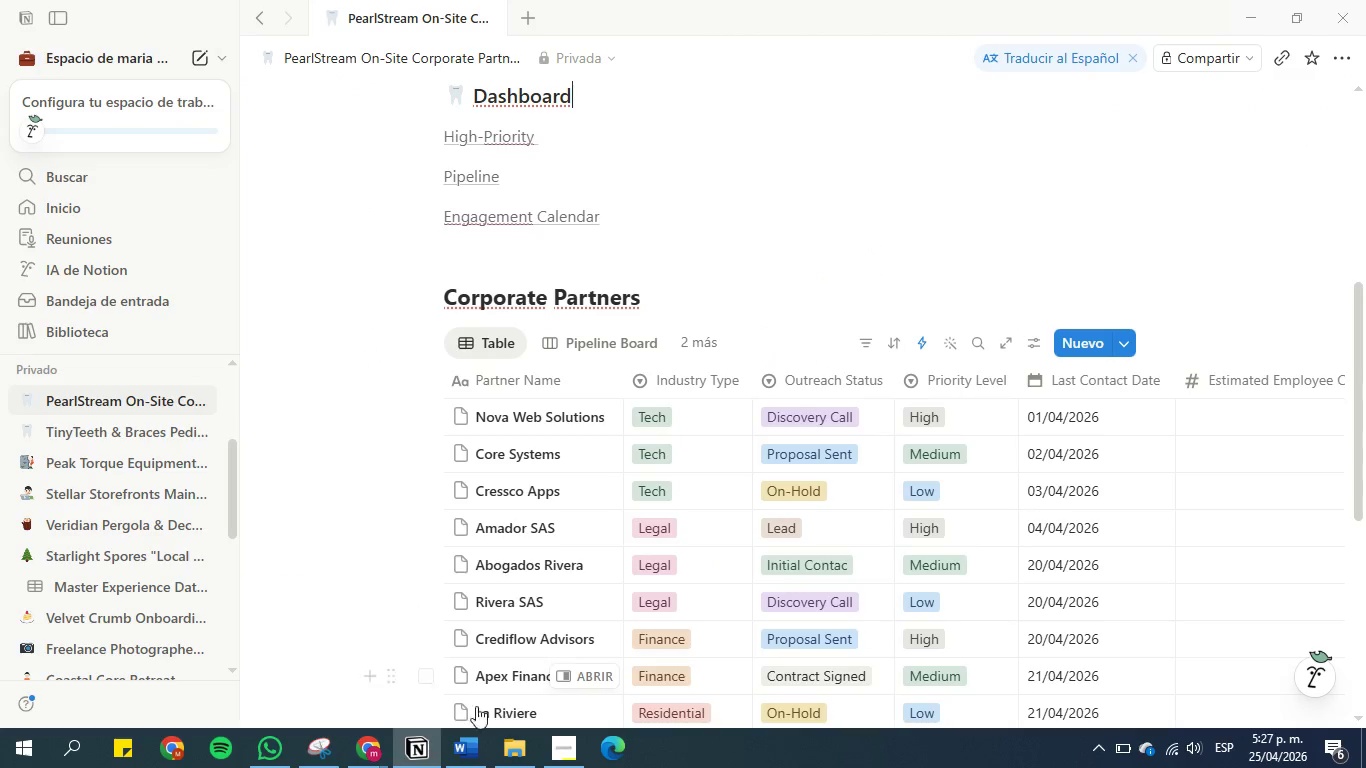 
left_click([463, 749])
 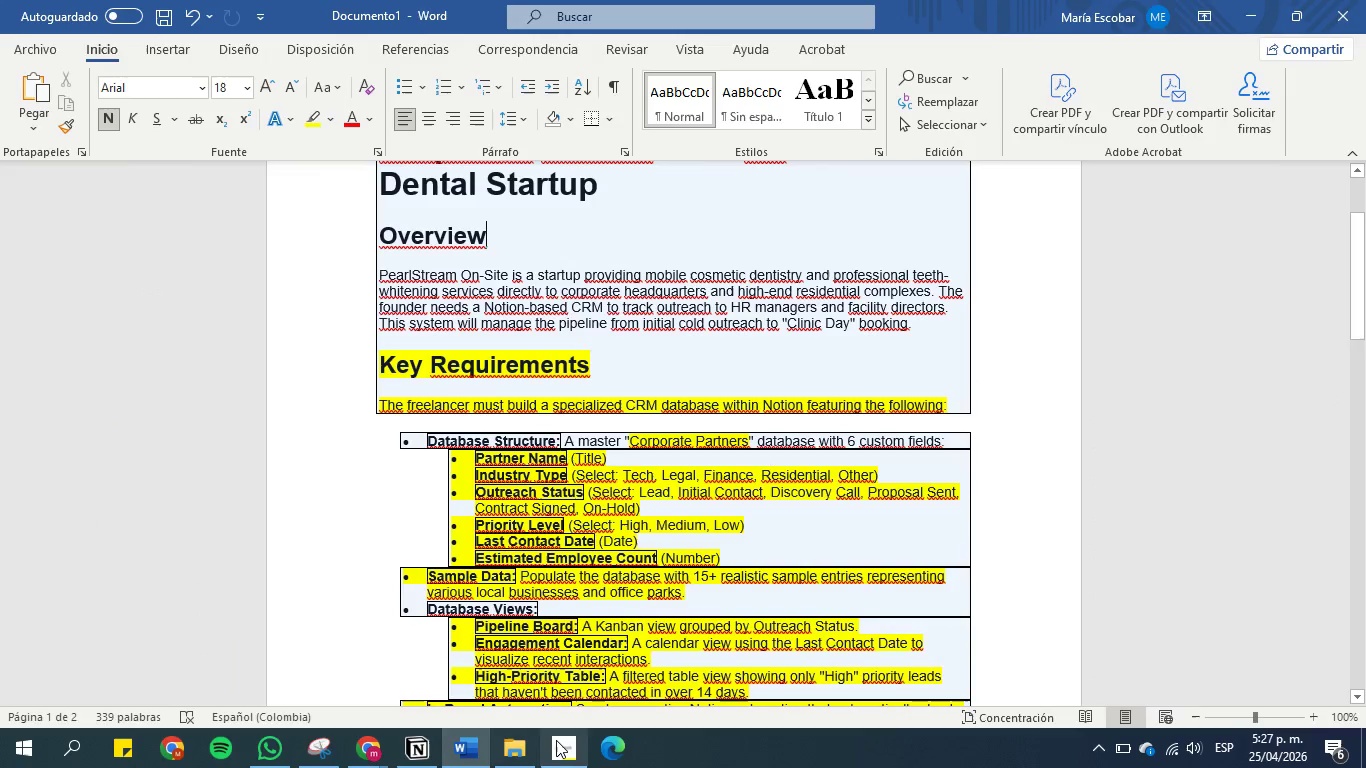 
left_click([556, 740])
 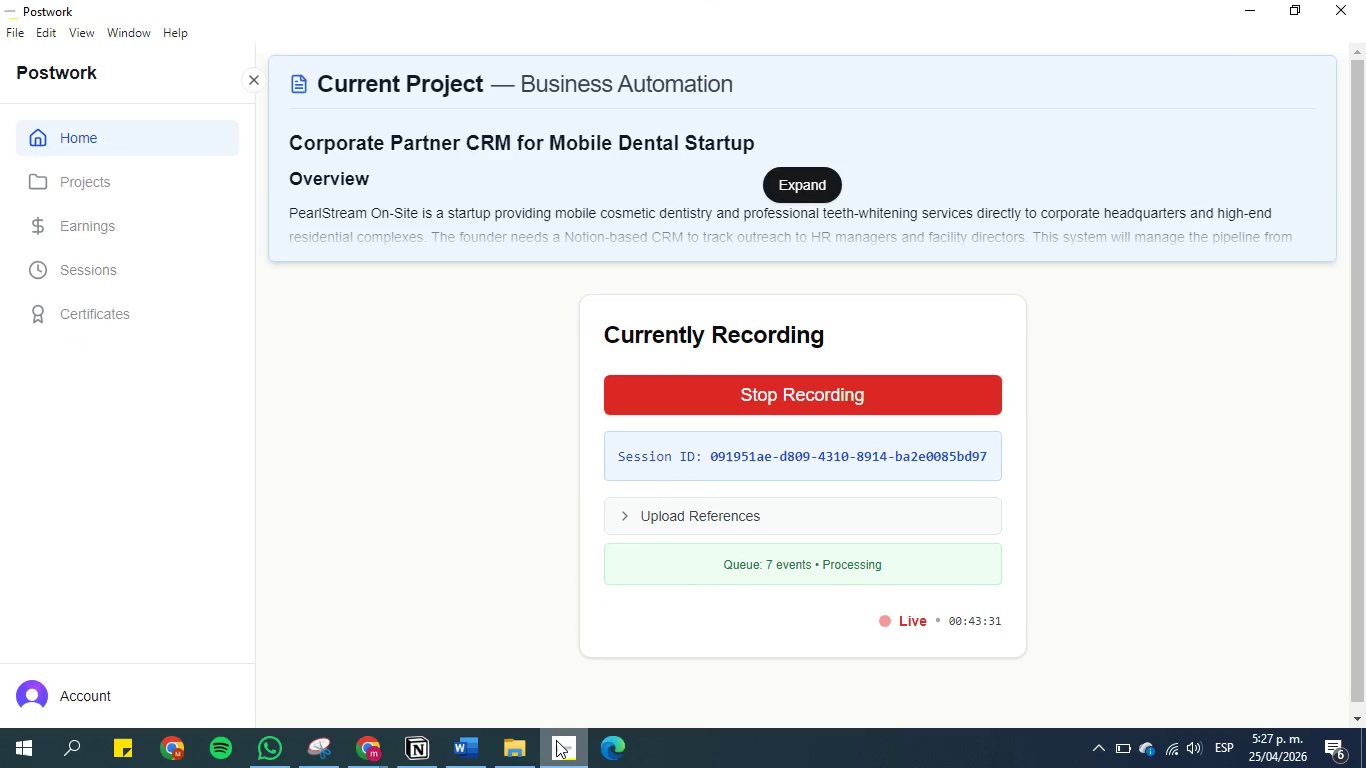 
left_click([556, 740])
 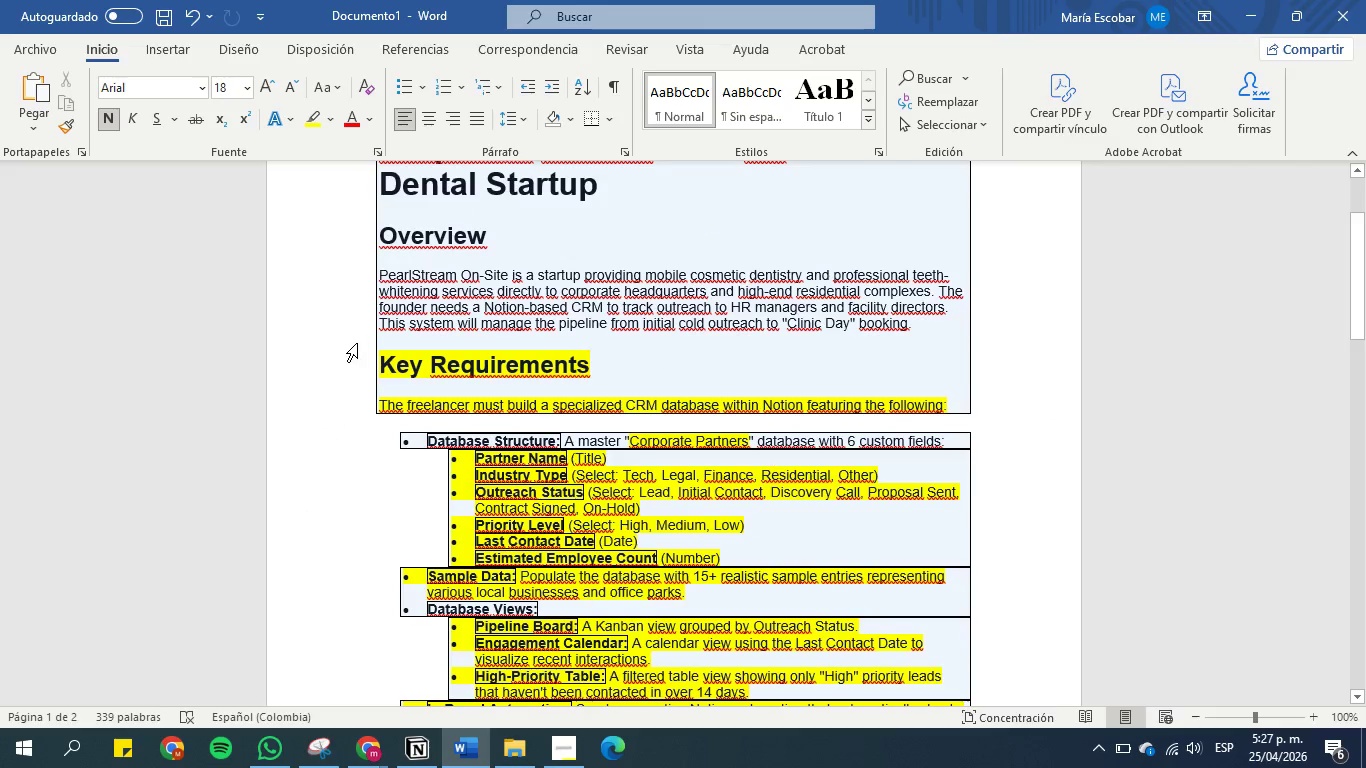 
scroll: coordinate [354, 343], scroll_direction: up, amount: 1.0
 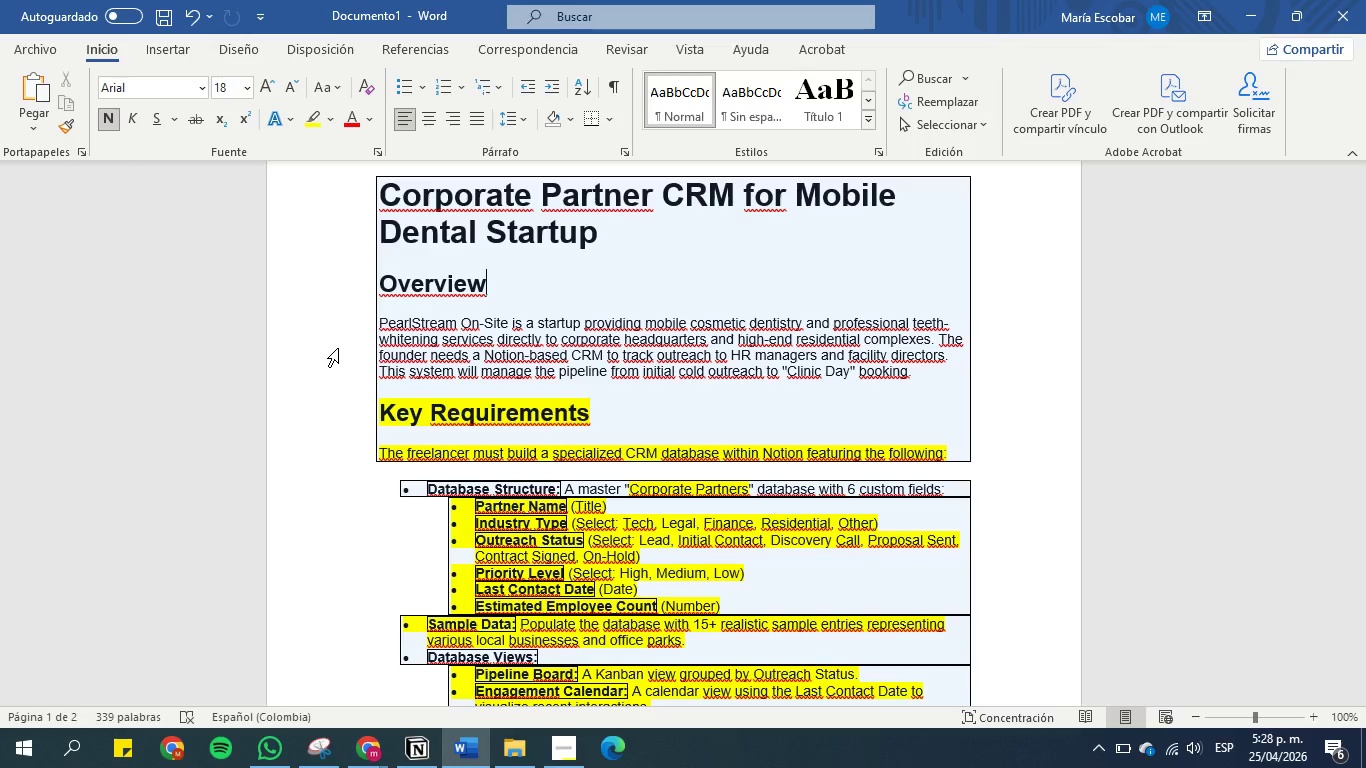 
wait(53.36)
 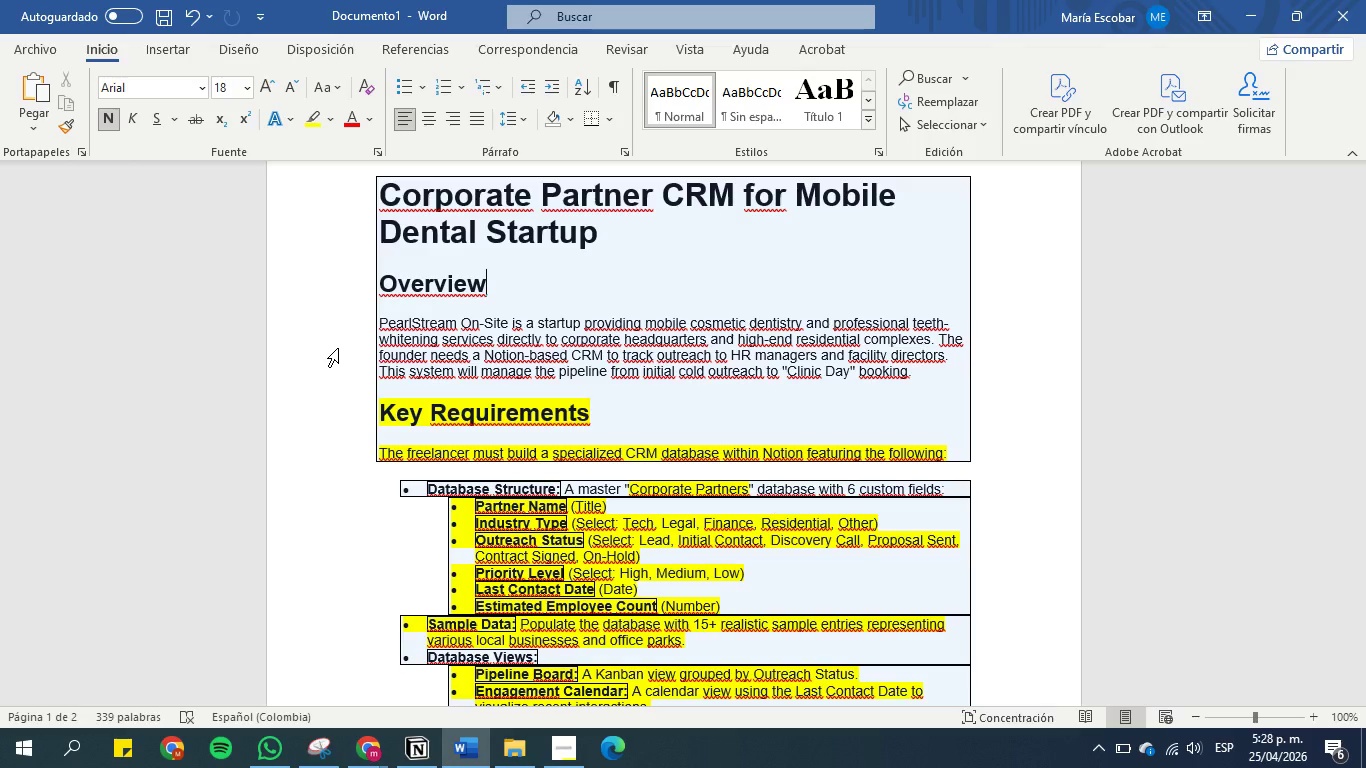 
scroll: coordinate [506, 461], scroll_direction: down, amount: 9.0
 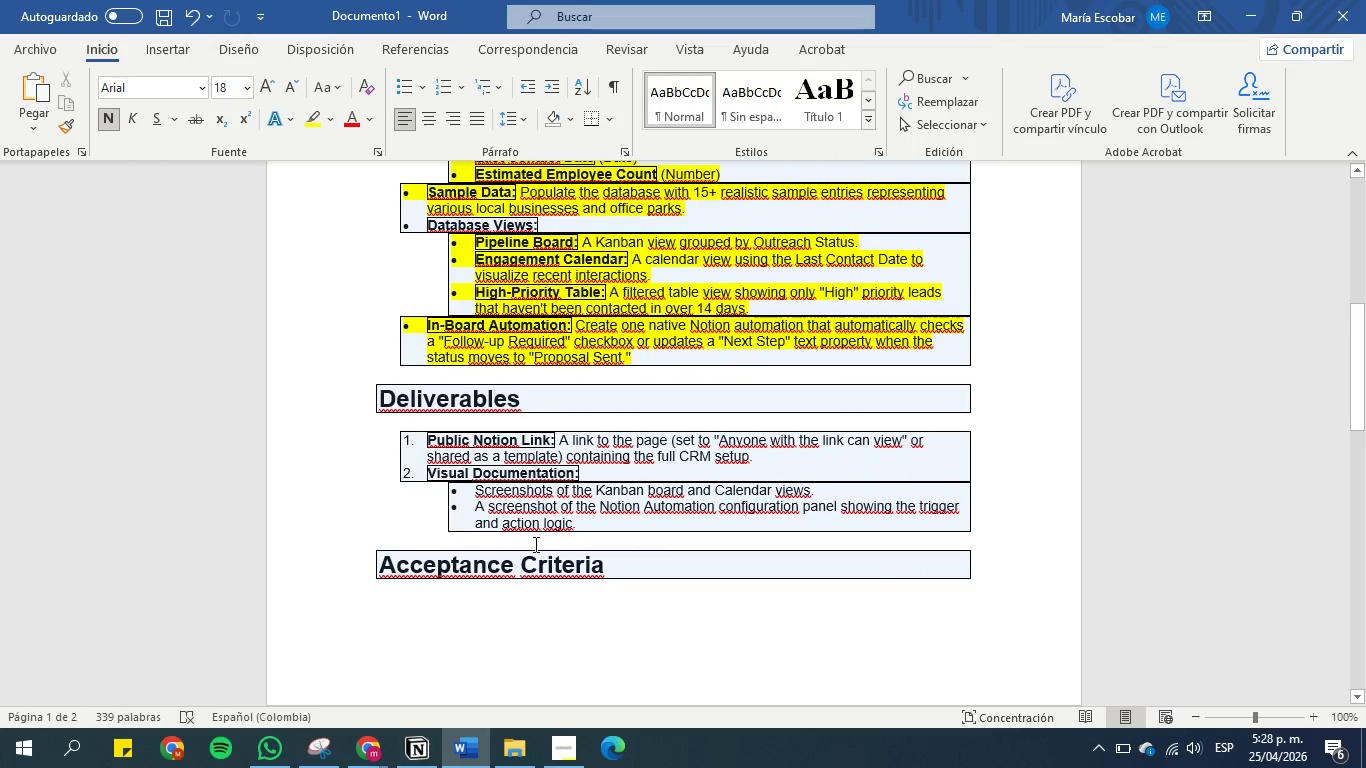 
scroll: coordinate [515, 561], scroll_direction: up, amount: 3.0
 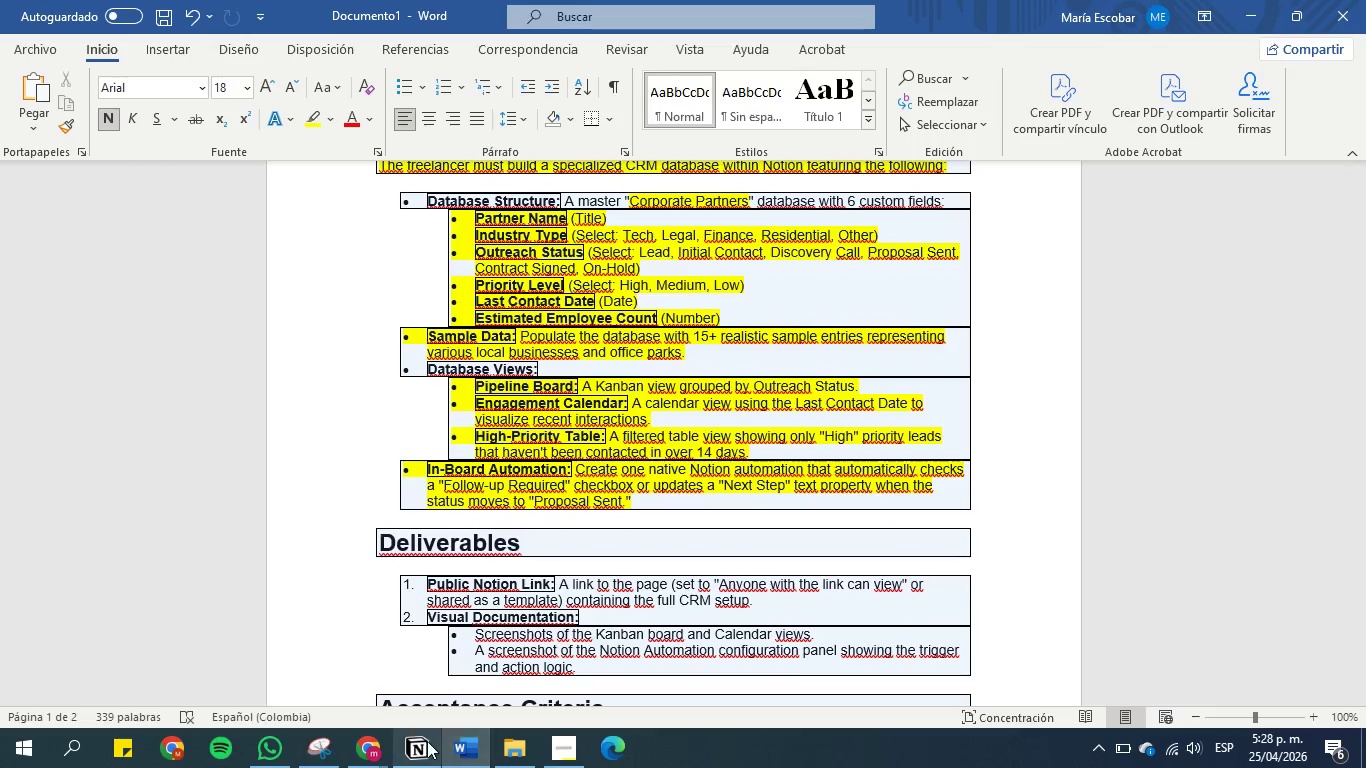 
left_click([425, 741])
 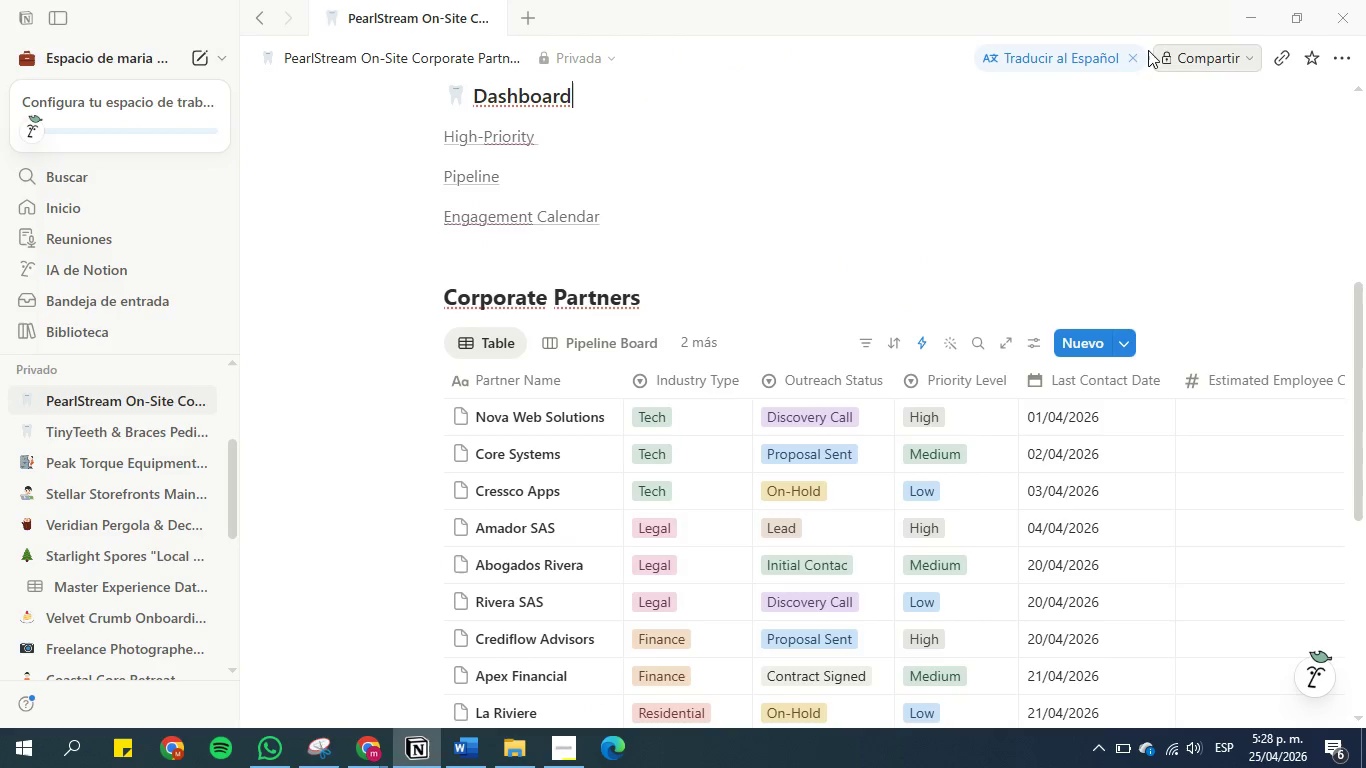 
left_click([1192, 58])
 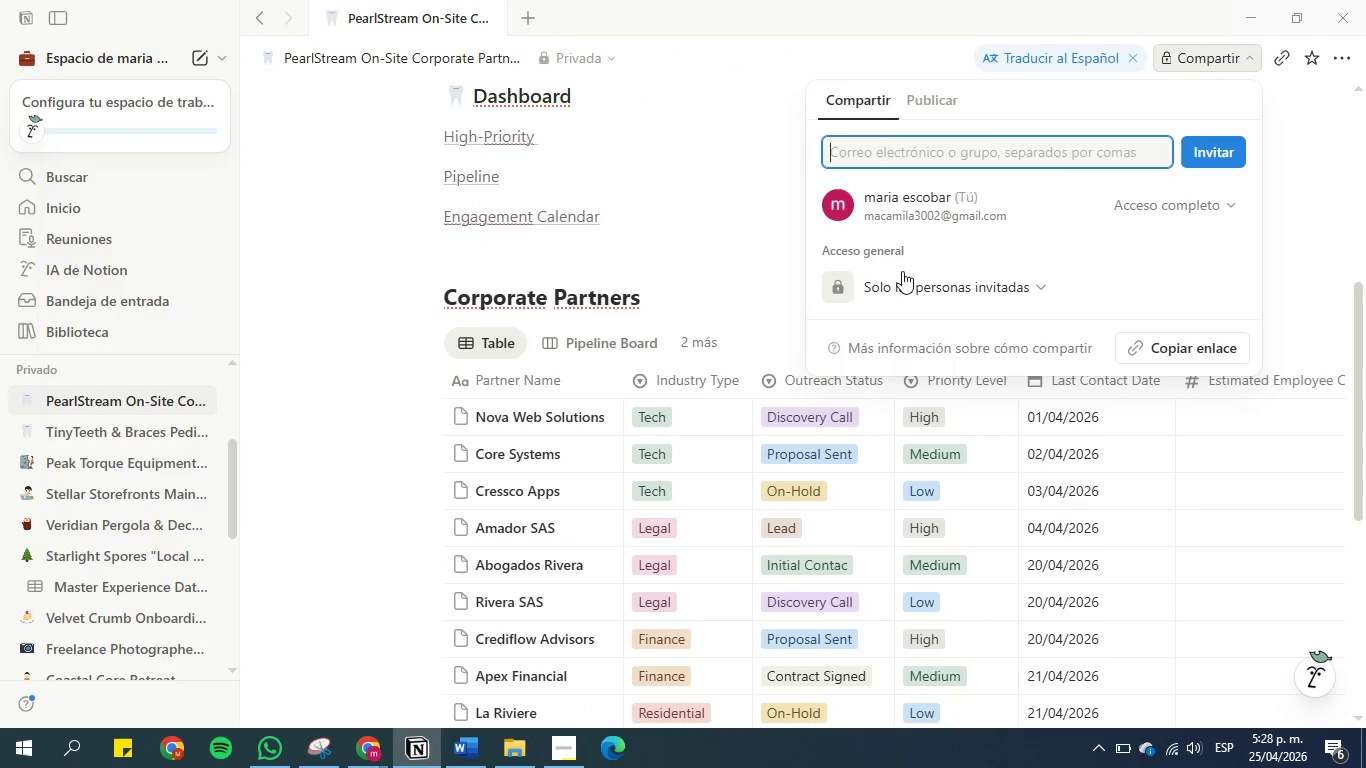 
left_click([918, 100])
 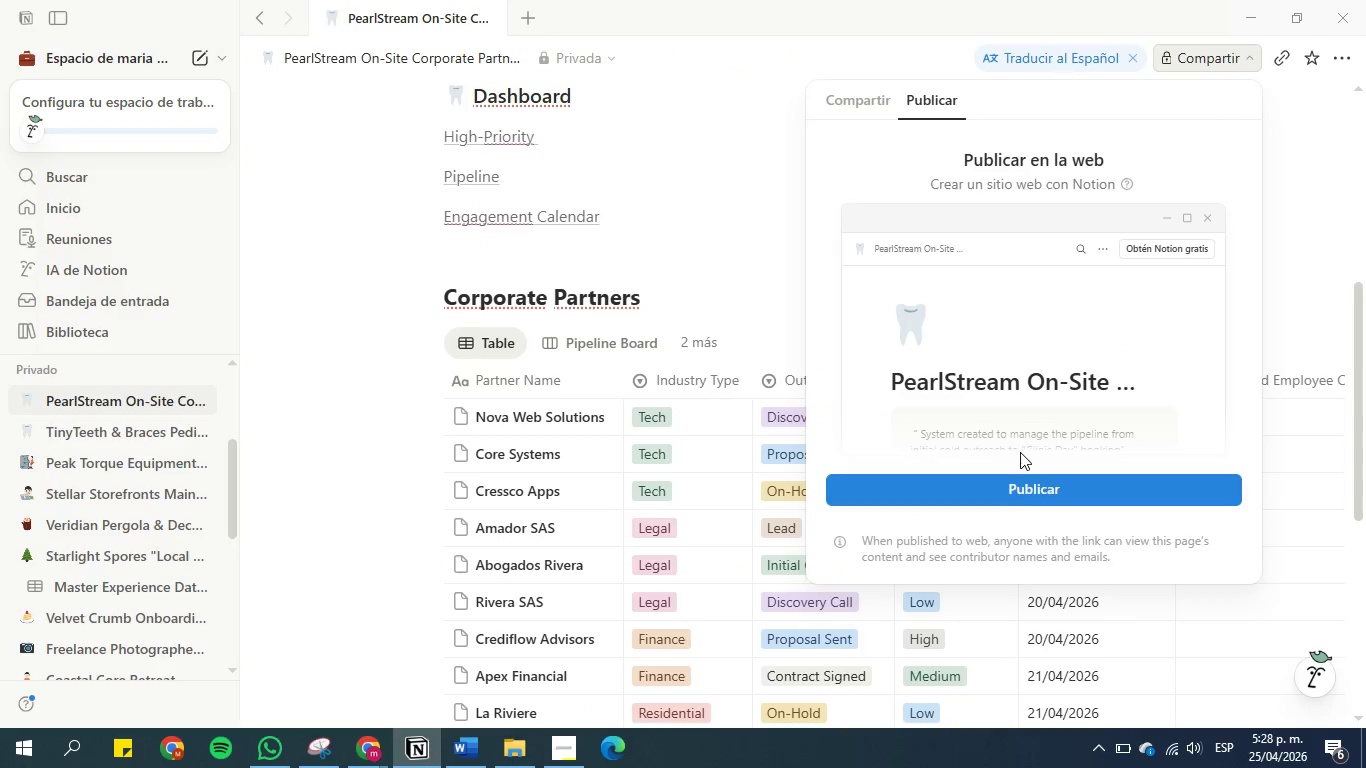 
left_click([1017, 499])
 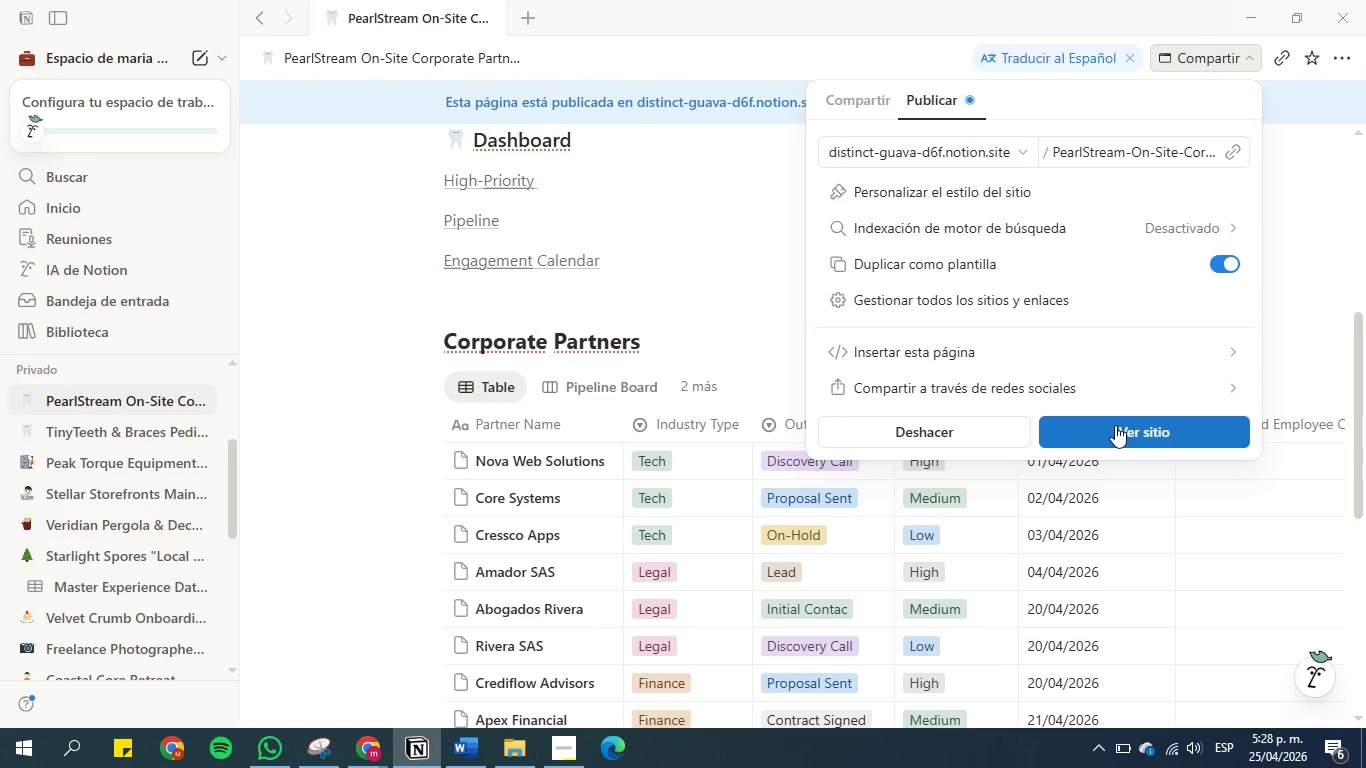 
left_click([1115, 425])
 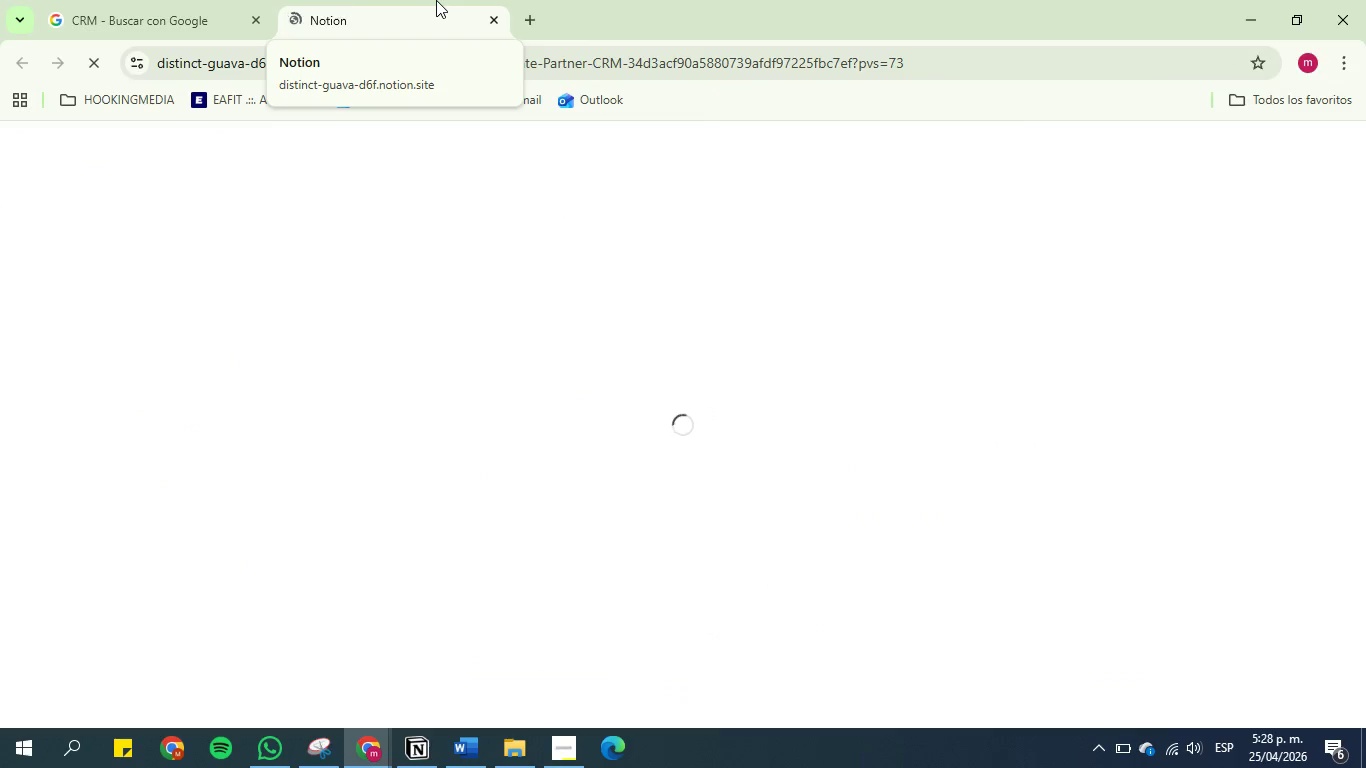 
wait(6.09)
 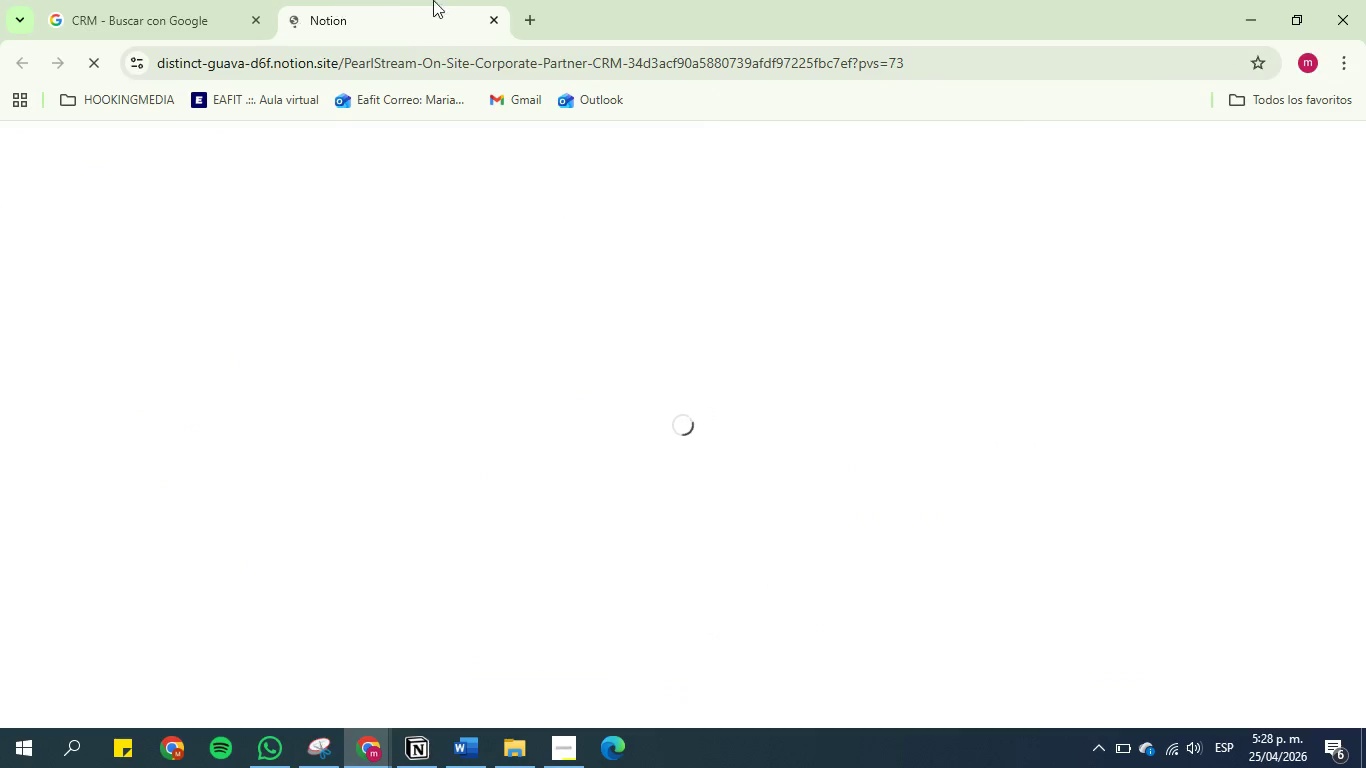 
left_click([421, 744])
 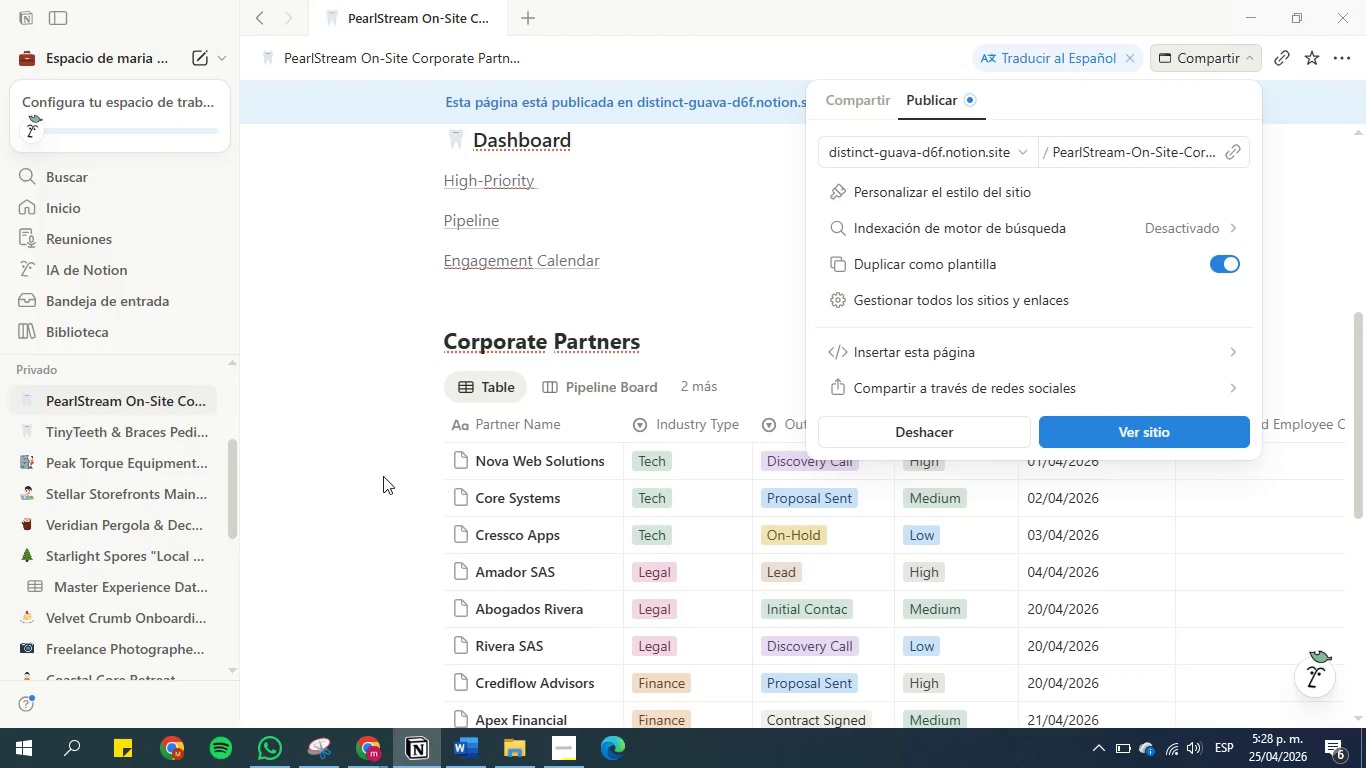 
left_click([383, 476])
 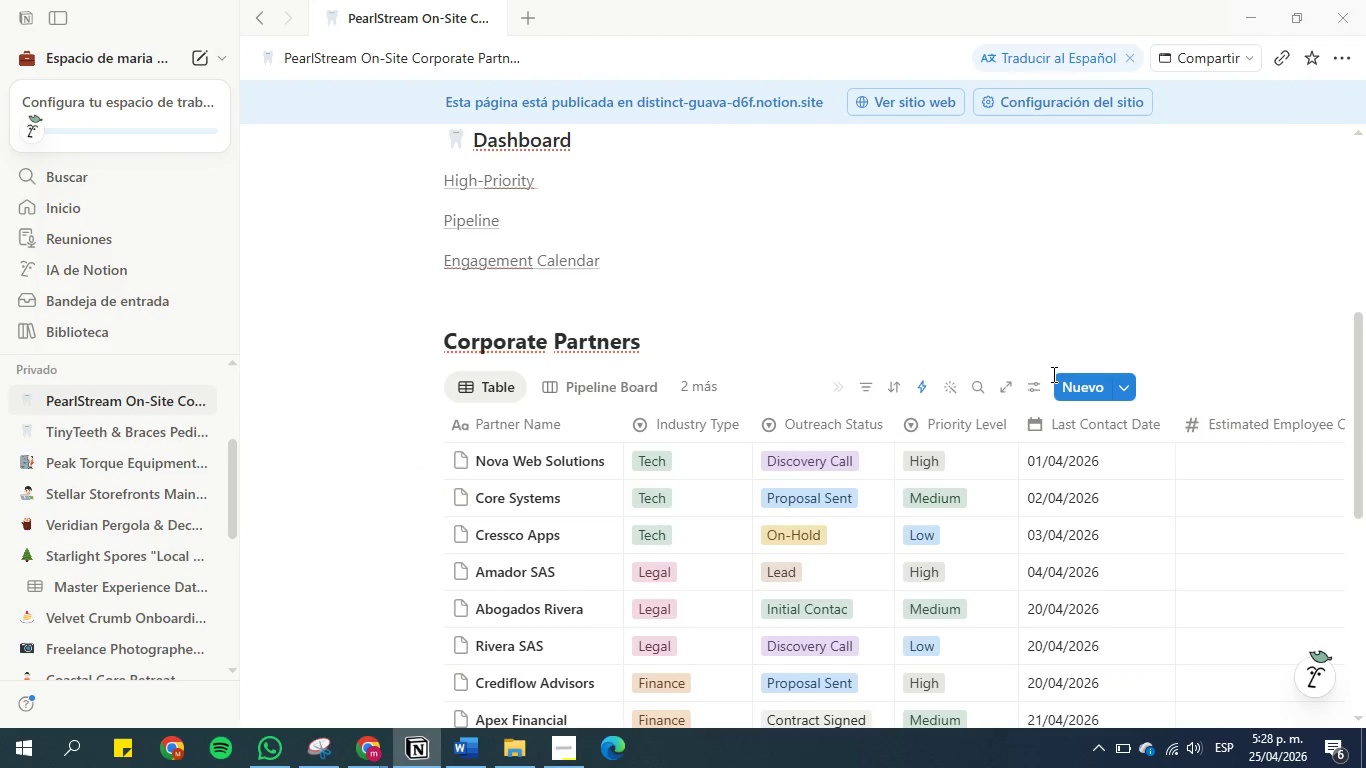 
left_click([1032, 388])
 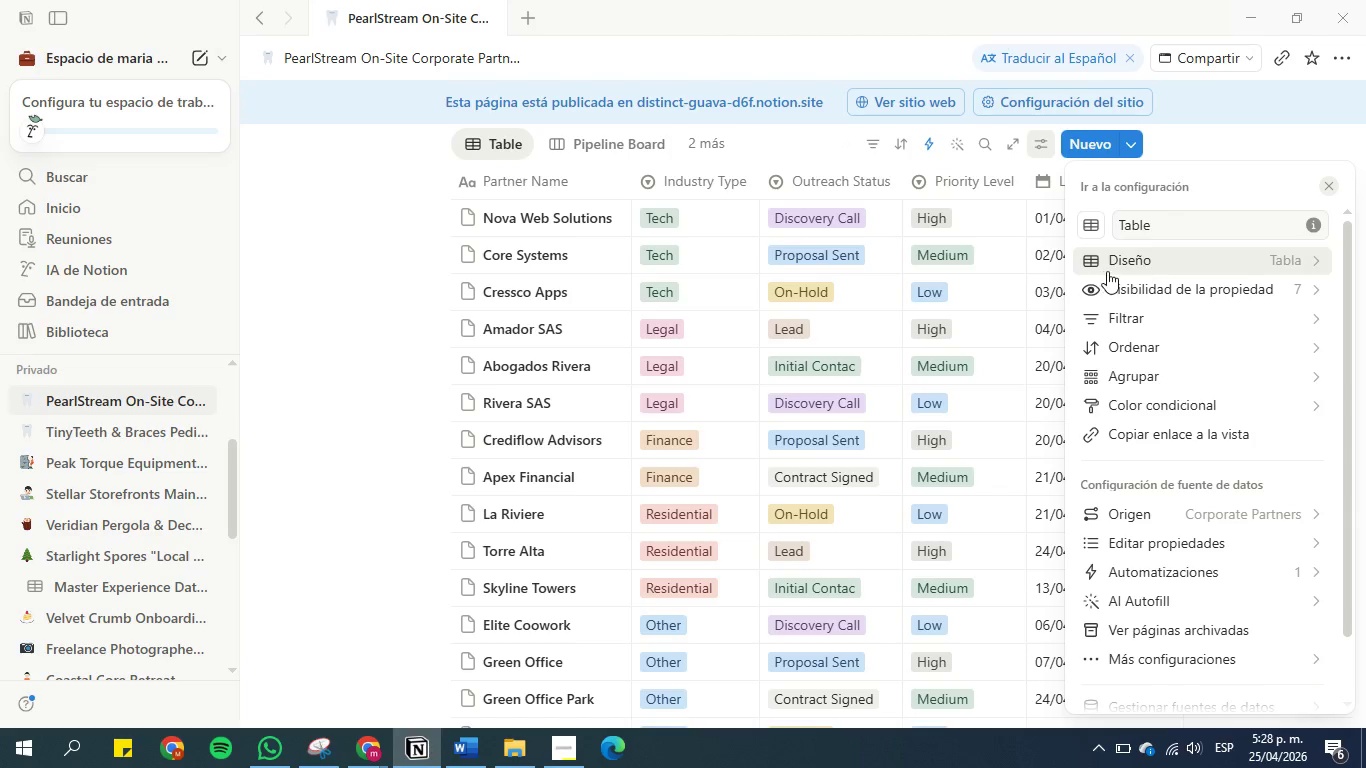 
left_click([1123, 264])
 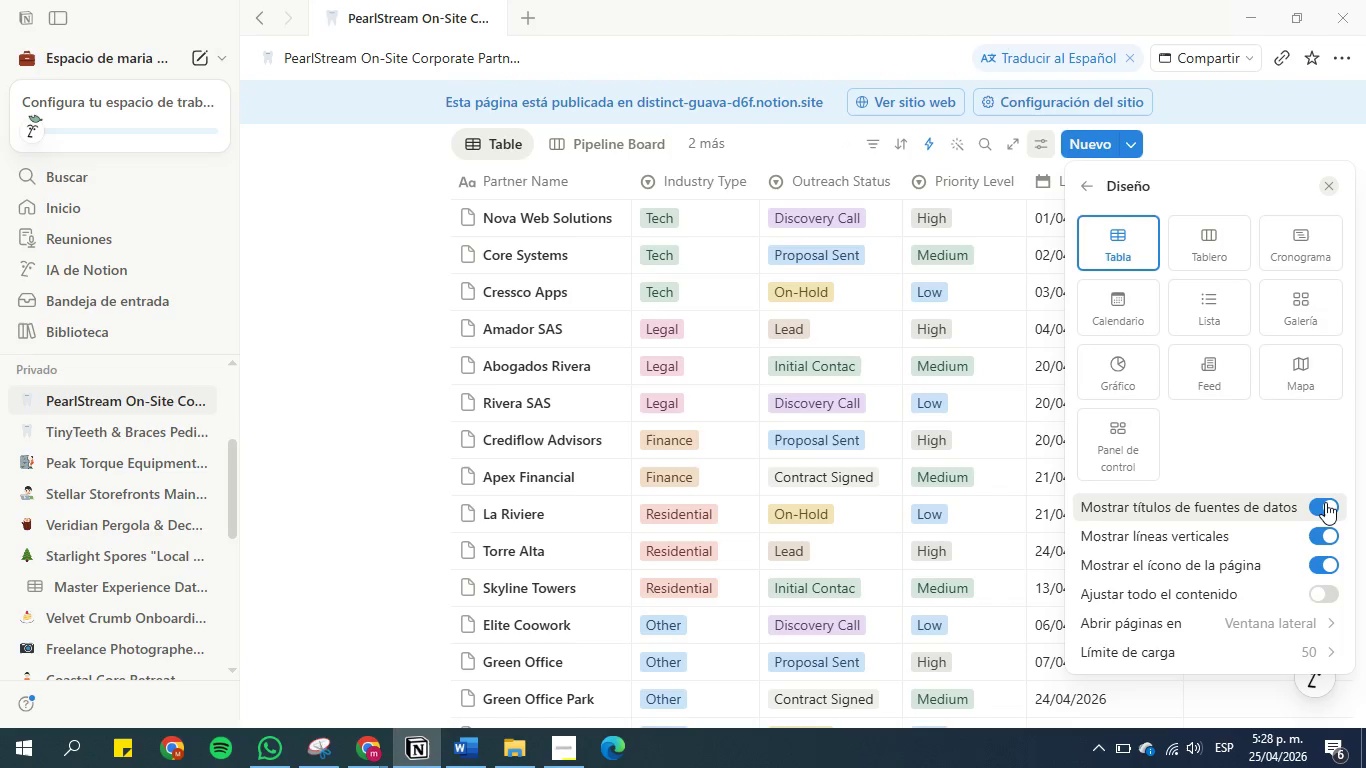 
left_click([1318, 561])
 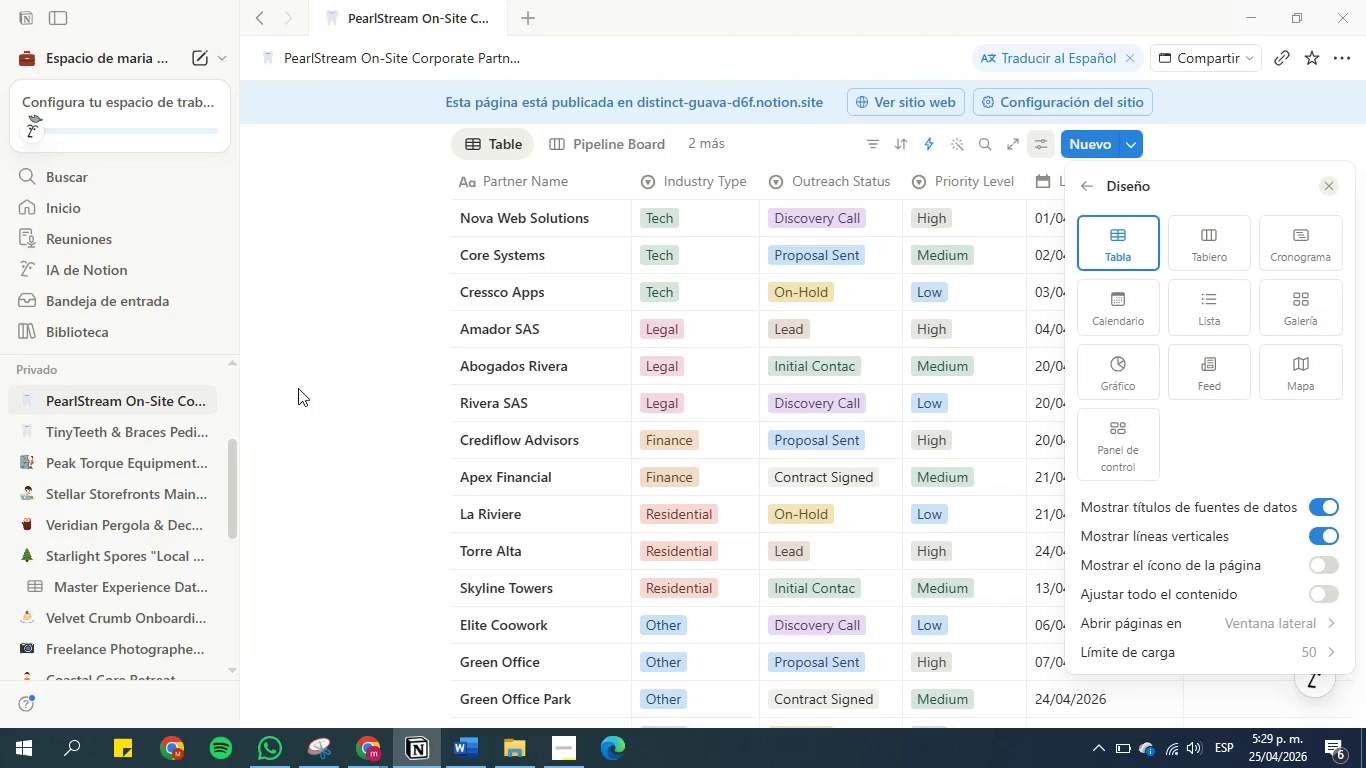 
left_click([310, 386])
 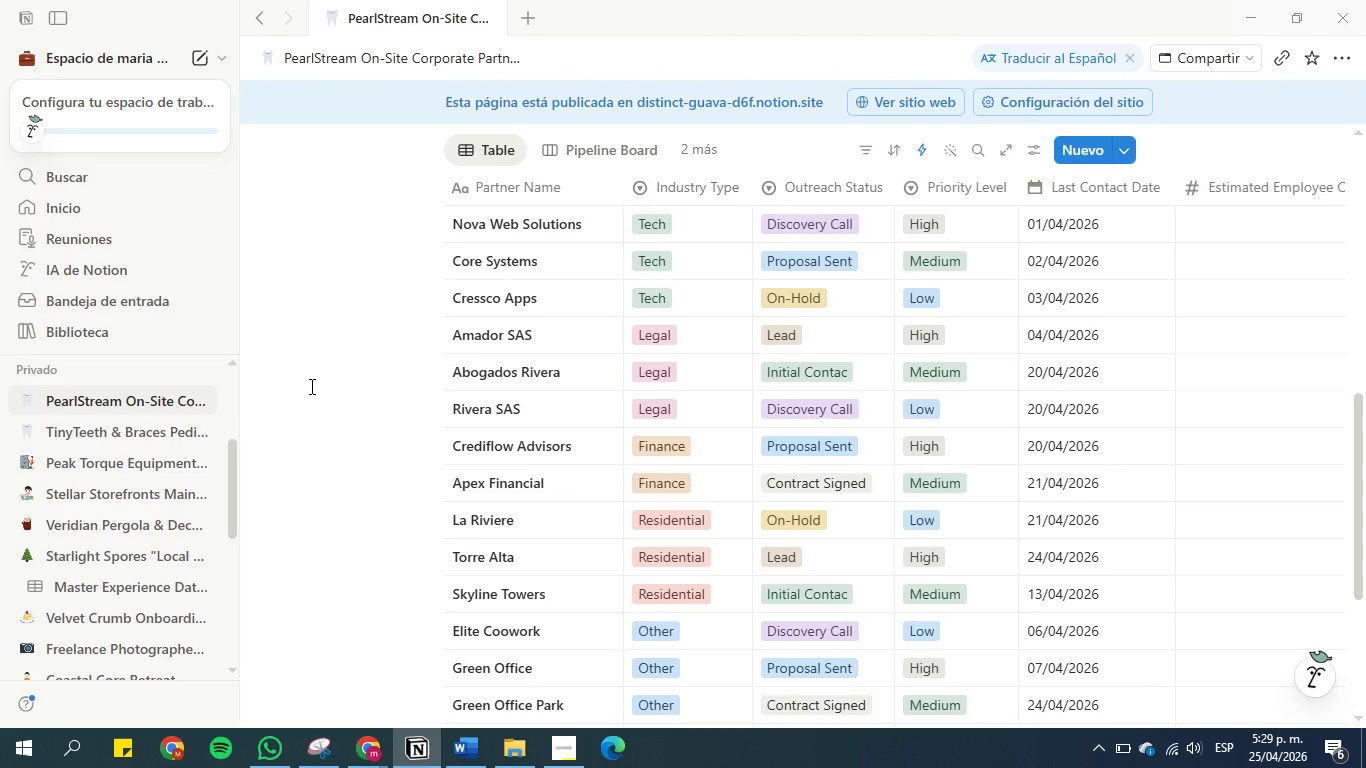 
scroll: coordinate [310, 386], scroll_direction: up, amount: 2.0
 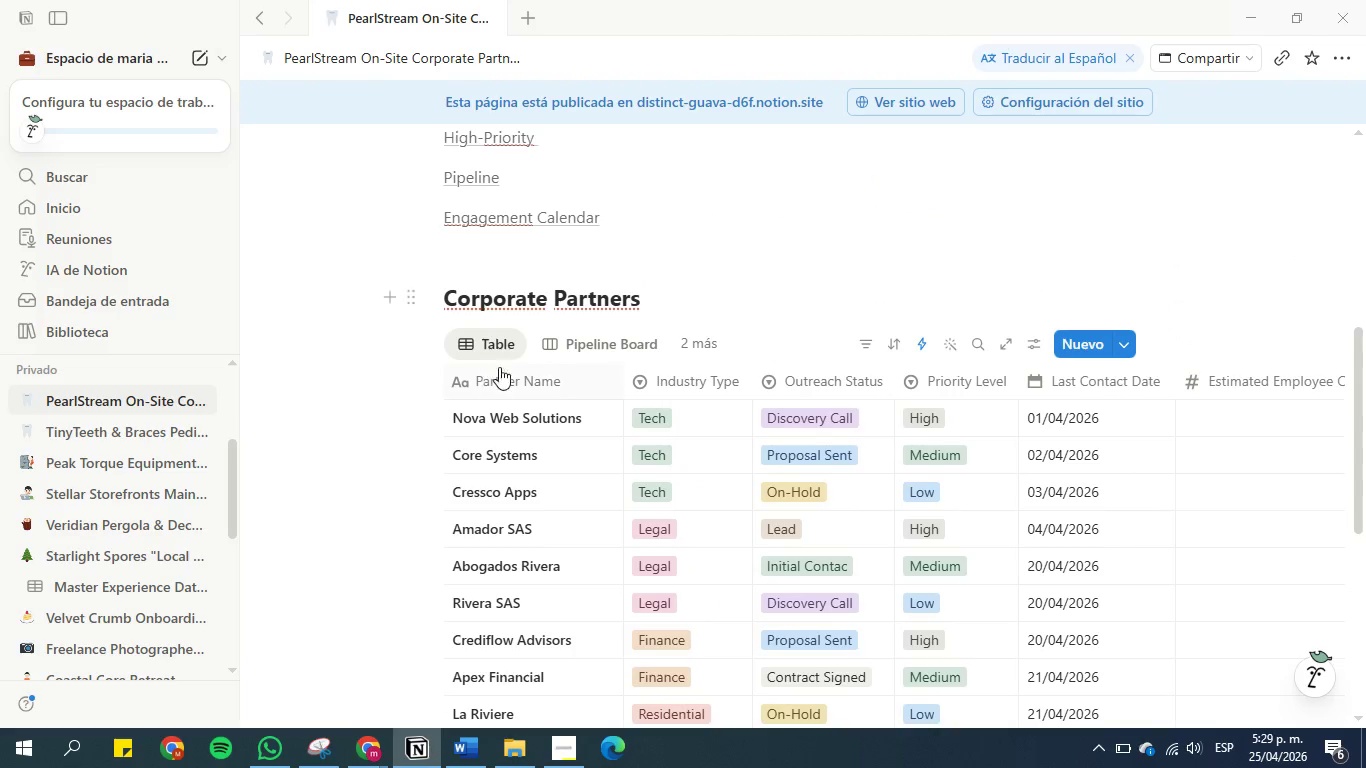 
left_click([578, 349])
 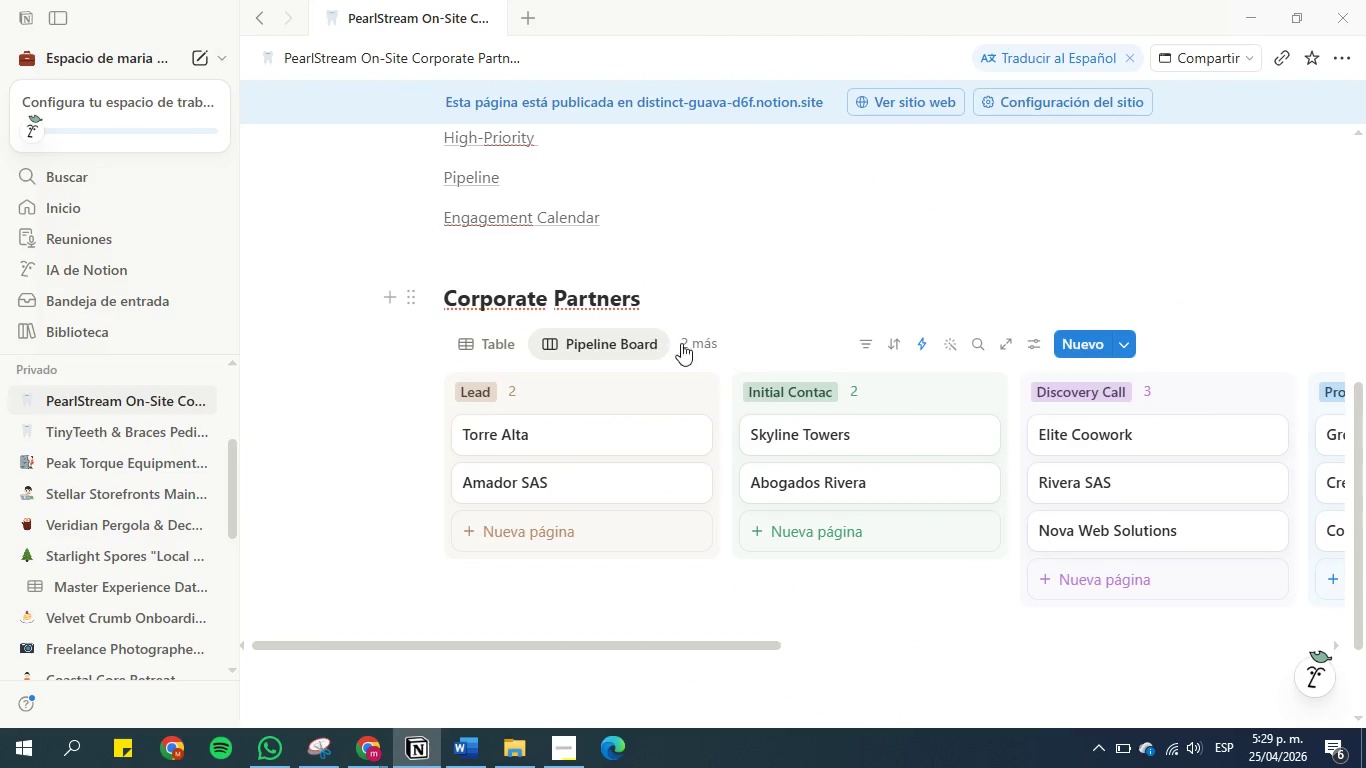 
left_click([691, 343])
 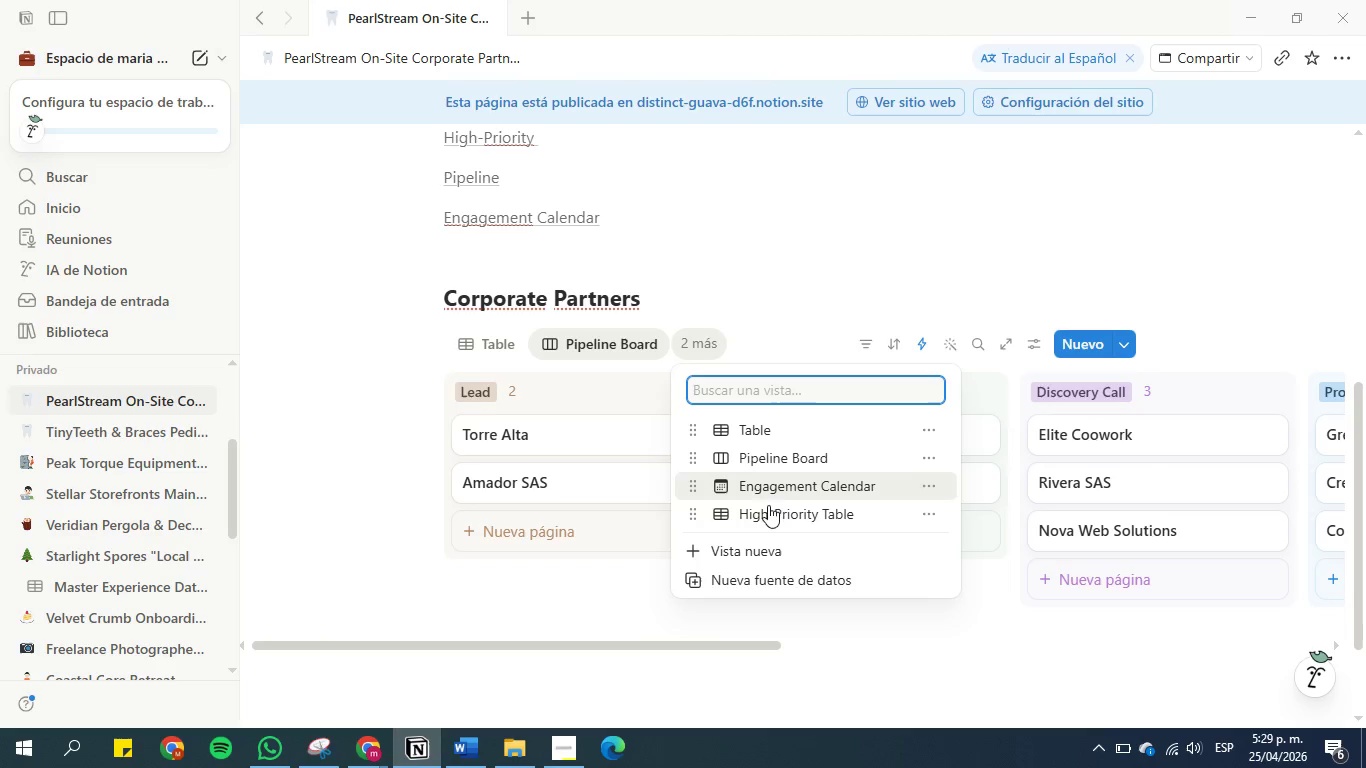 
left_click([769, 514])
 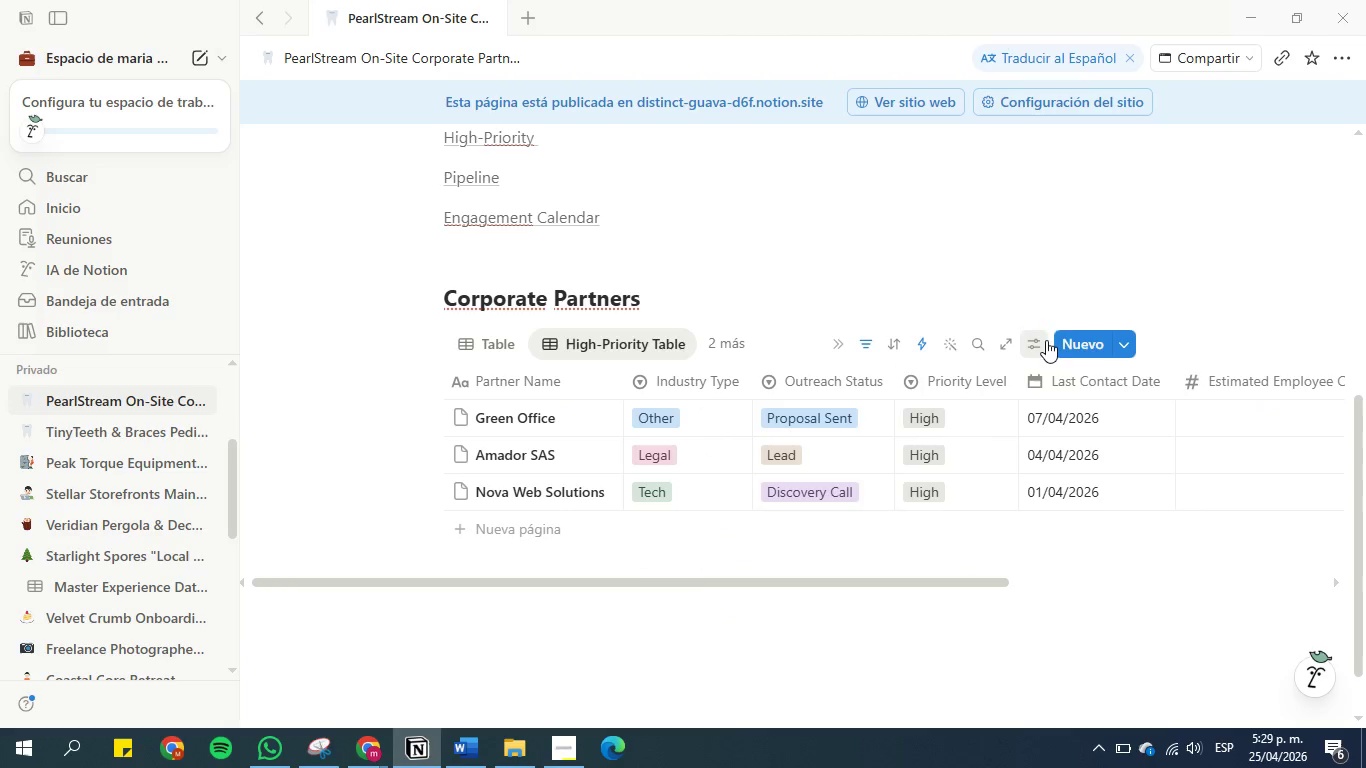 
left_click([1025, 340])
 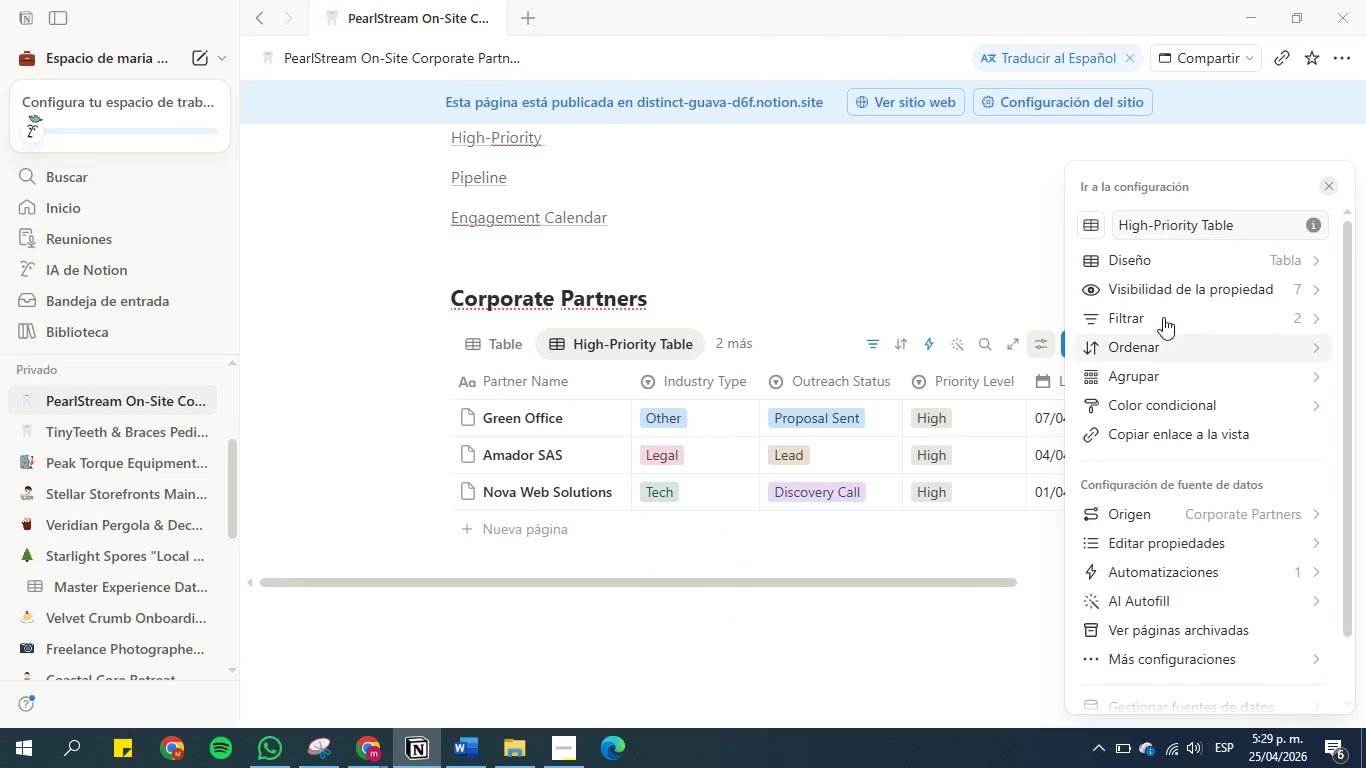 
left_click([1155, 263])
 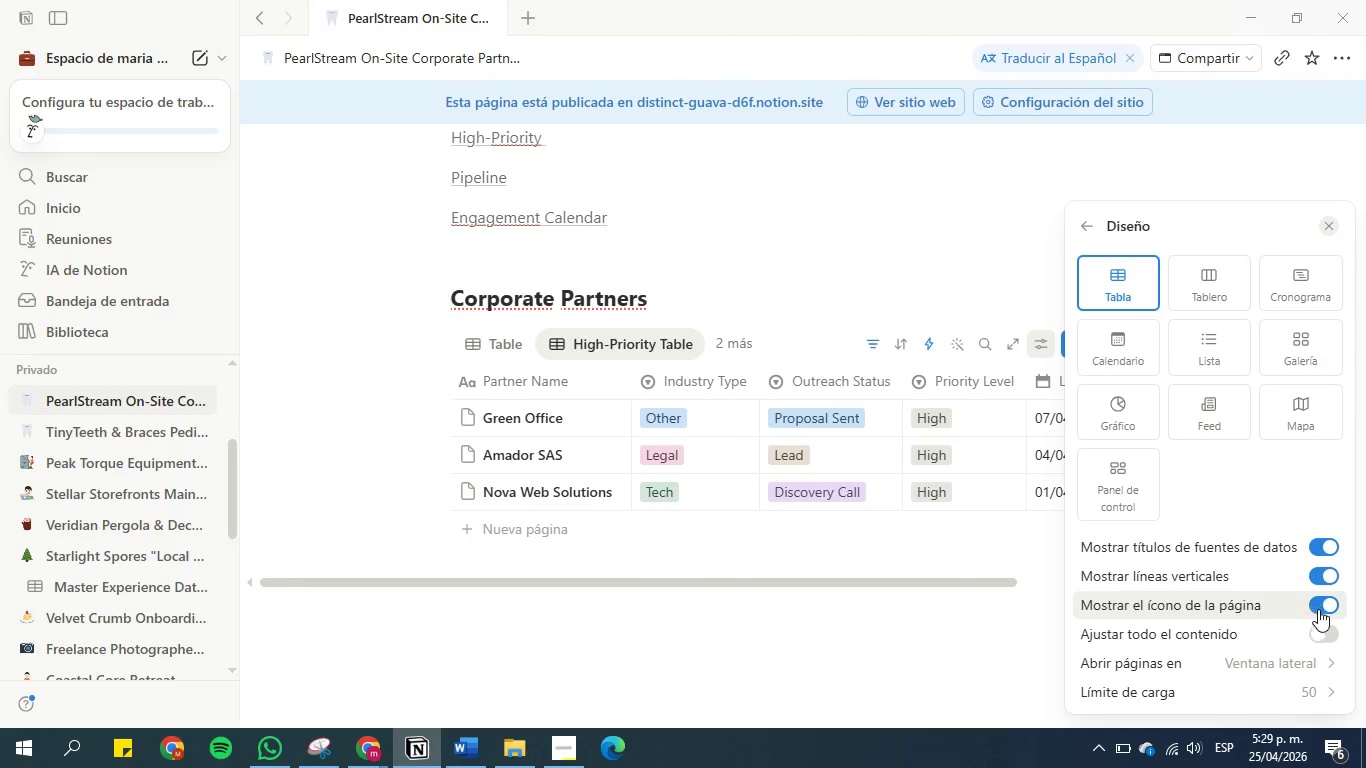 
left_click([1326, 603])
 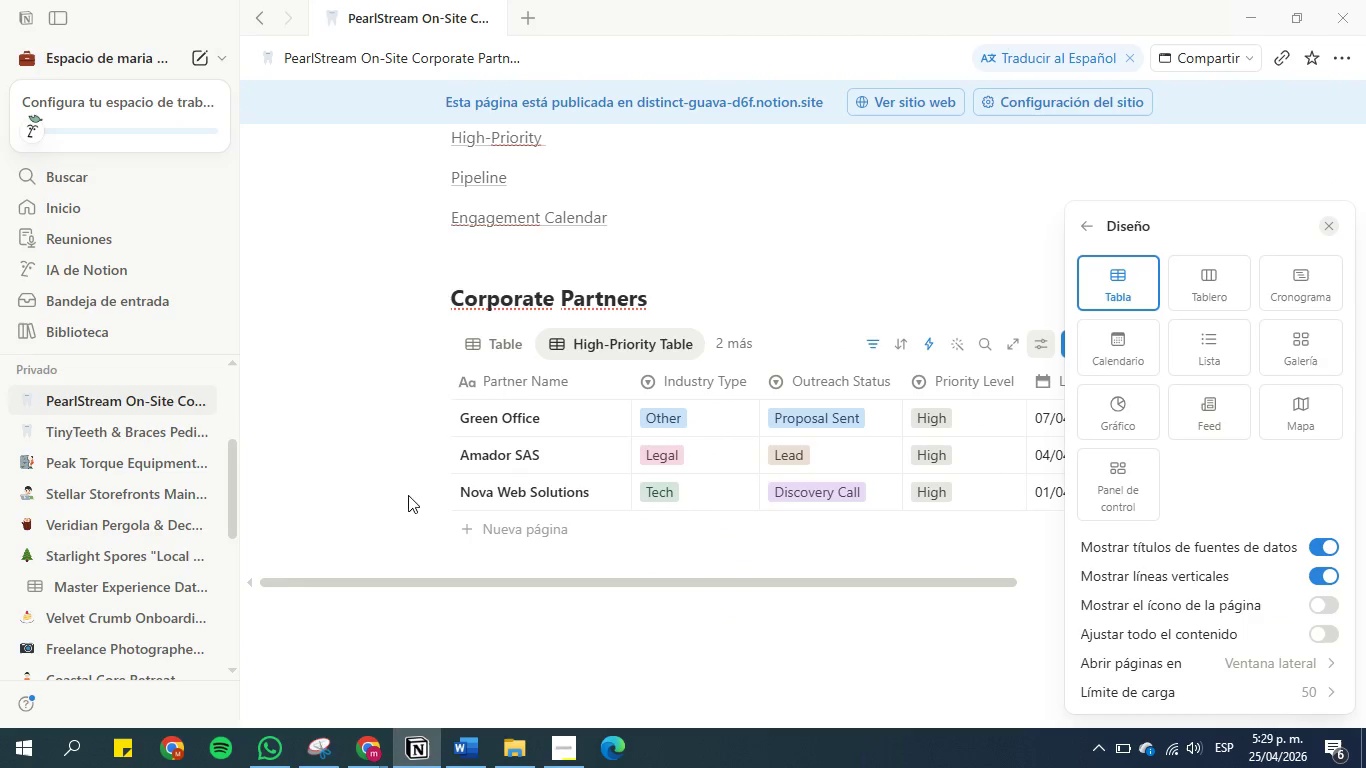 
left_click([386, 455])
 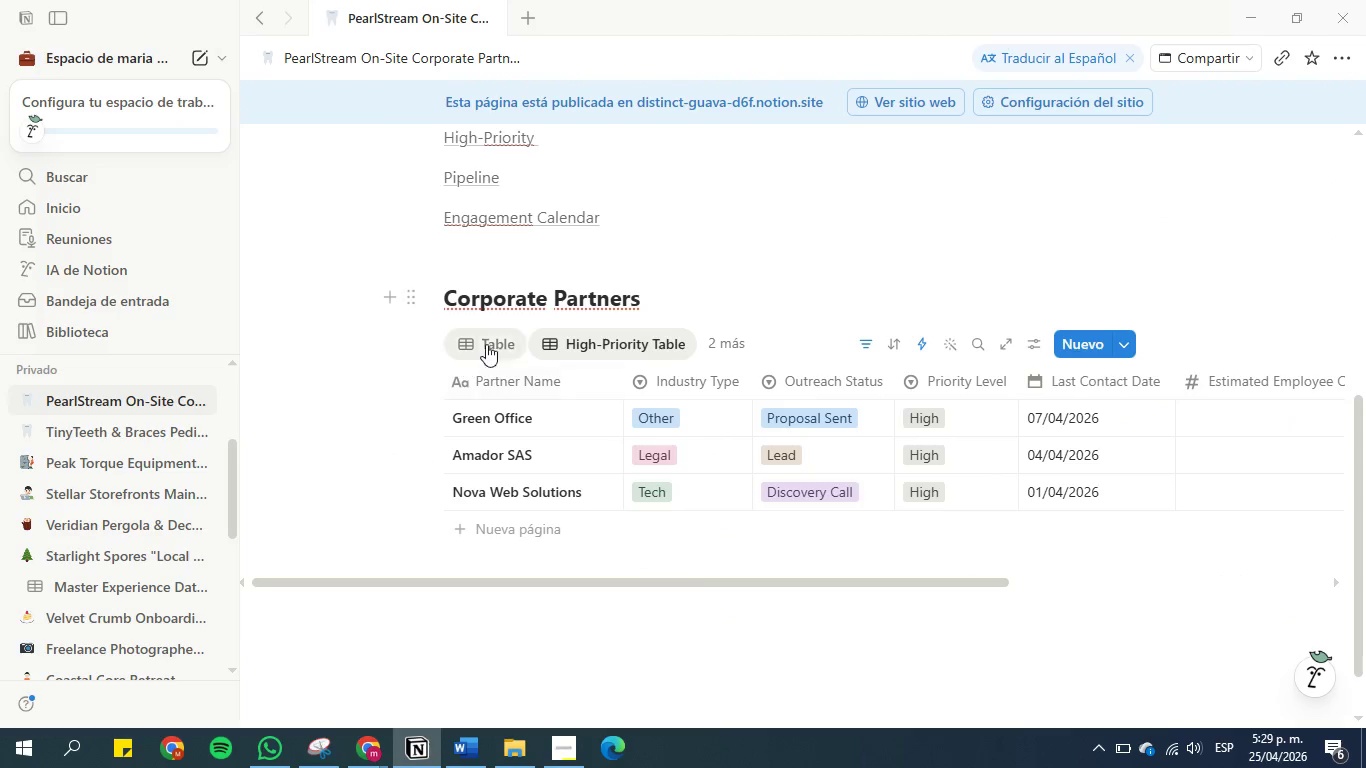 
left_click([497, 340])
 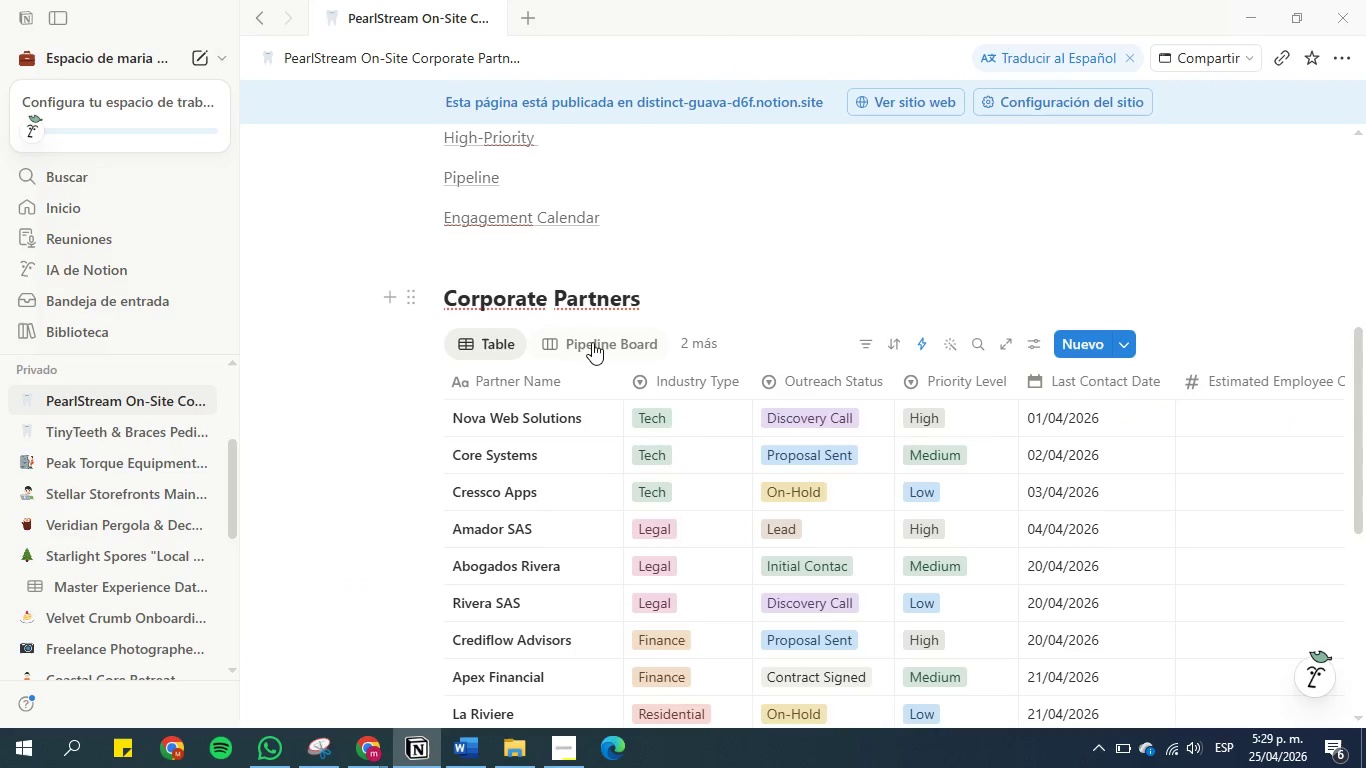 
left_click([596, 342])
 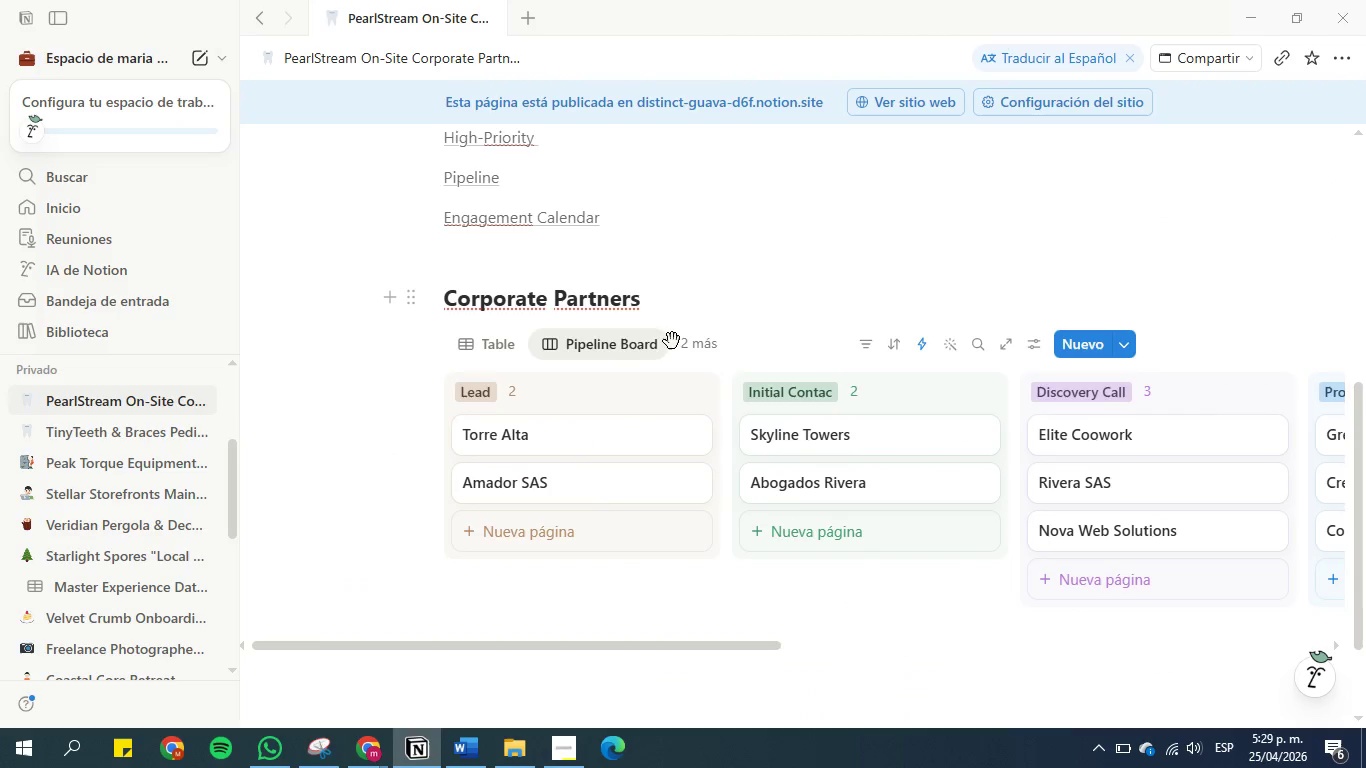 
left_click([673, 341])
 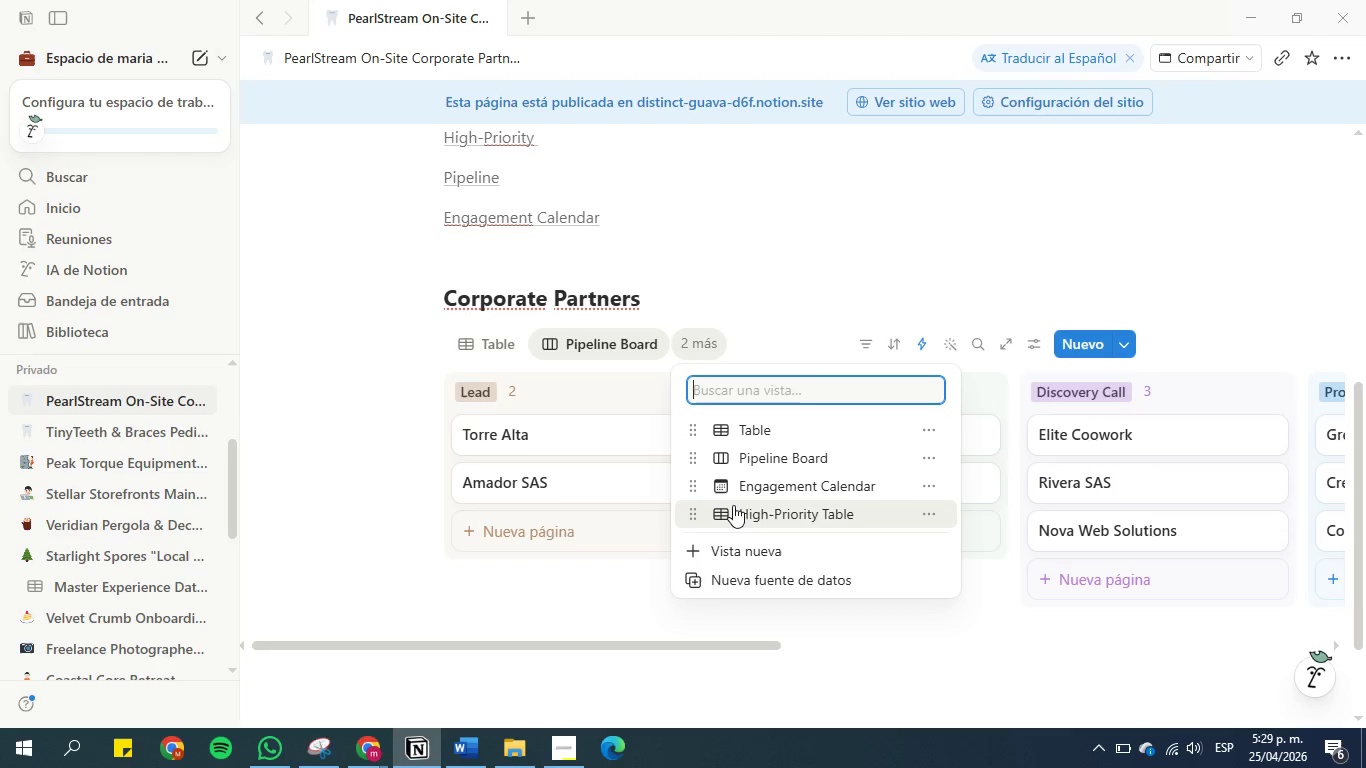 
left_click([744, 492])
 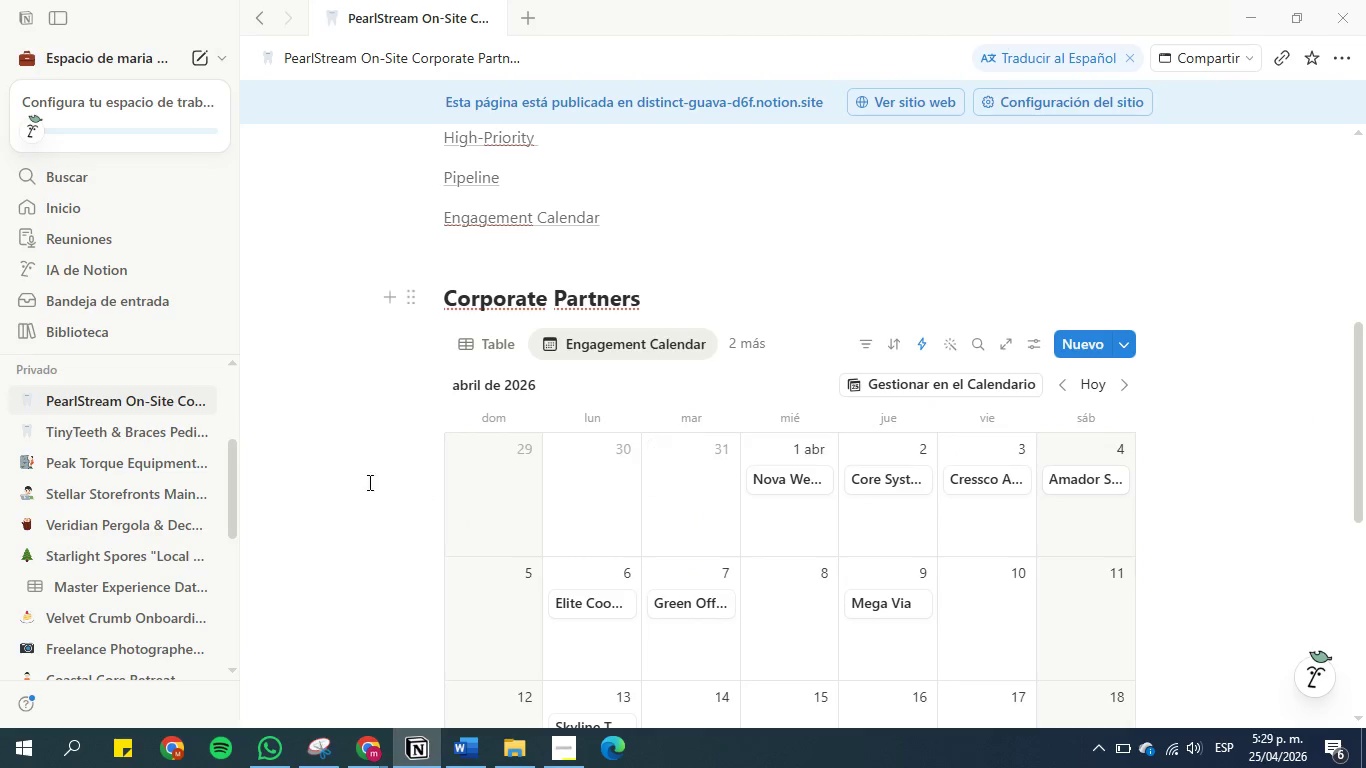 
scroll: coordinate [335, 477], scroll_direction: down, amount: 5.0
 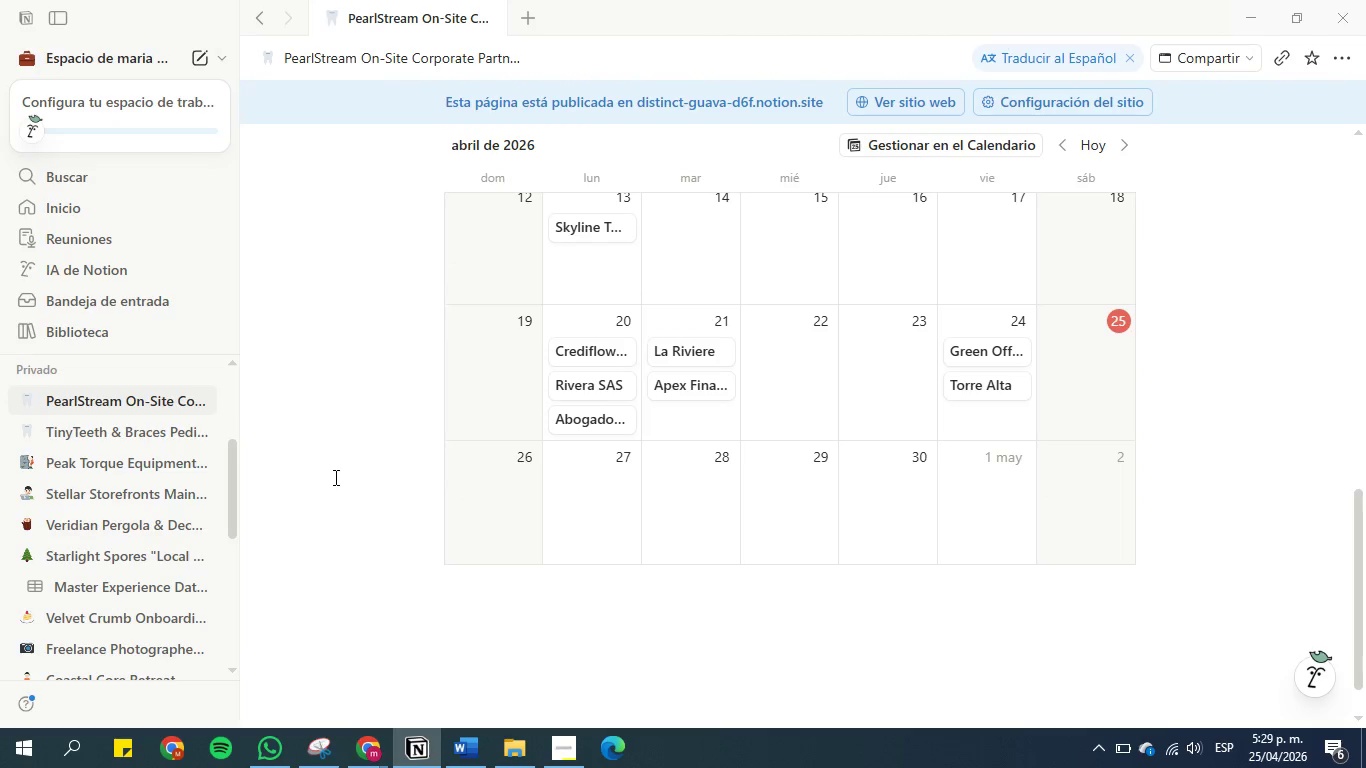 
scroll: coordinate [333, 476], scroll_direction: up, amount: 5.0
 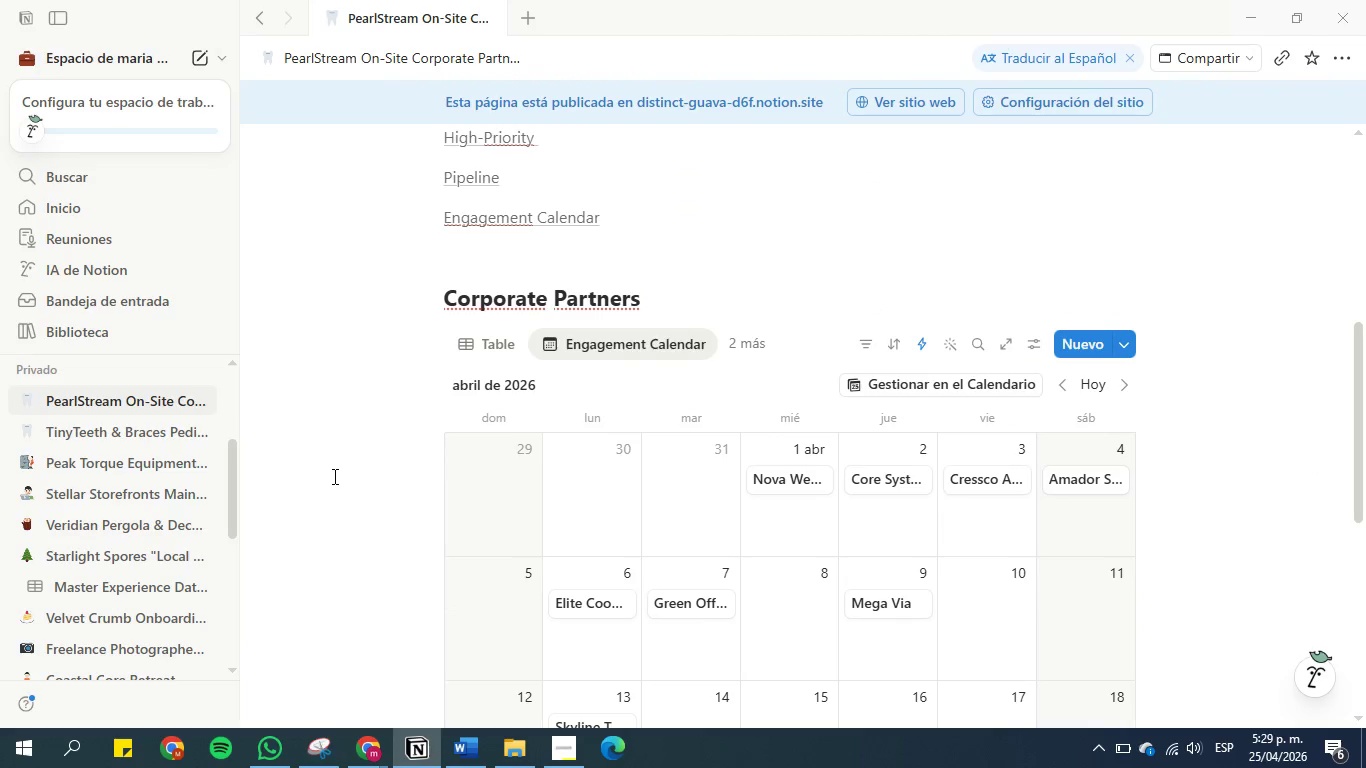 
scroll: coordinate [333, 476], scroll_direction: down, amount: 1.0
 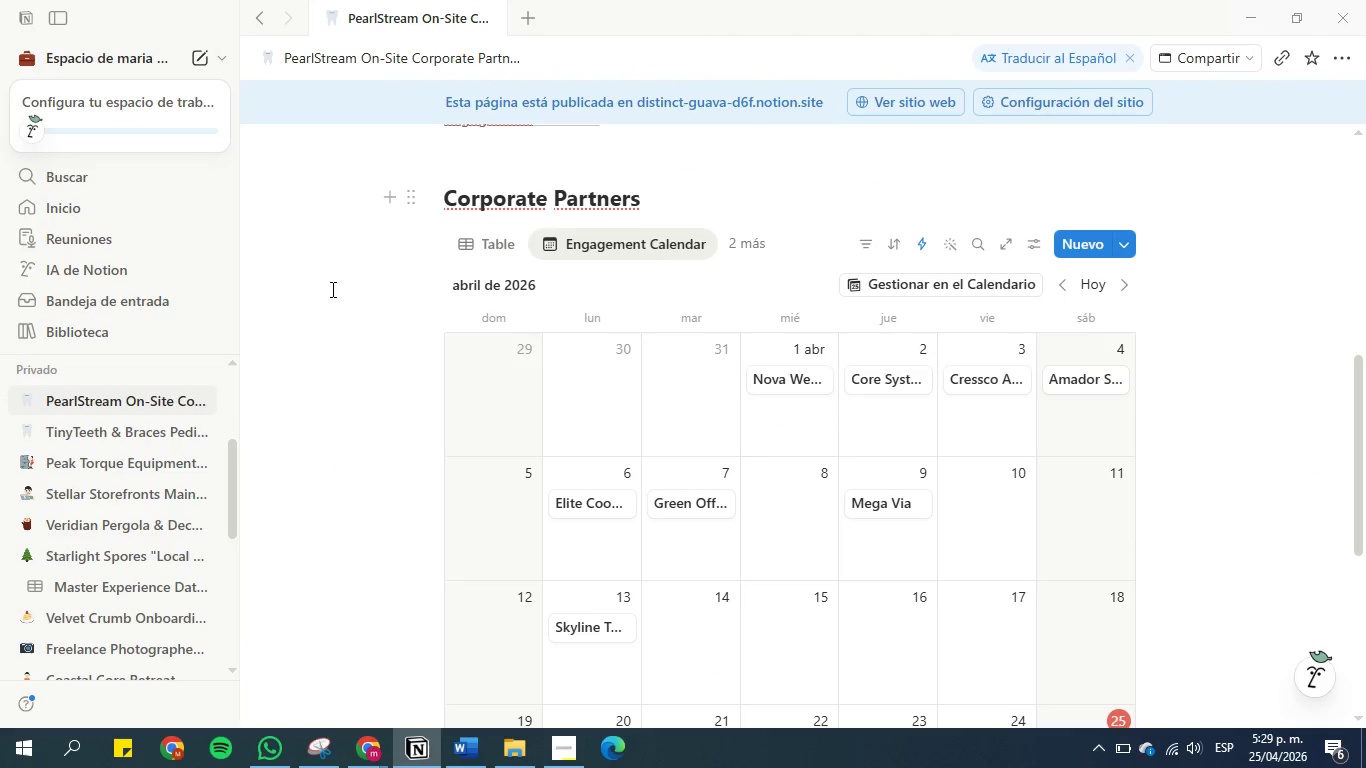 
scroll: coordinate [333, 356], scroll_direction: up, amount: 4.0
 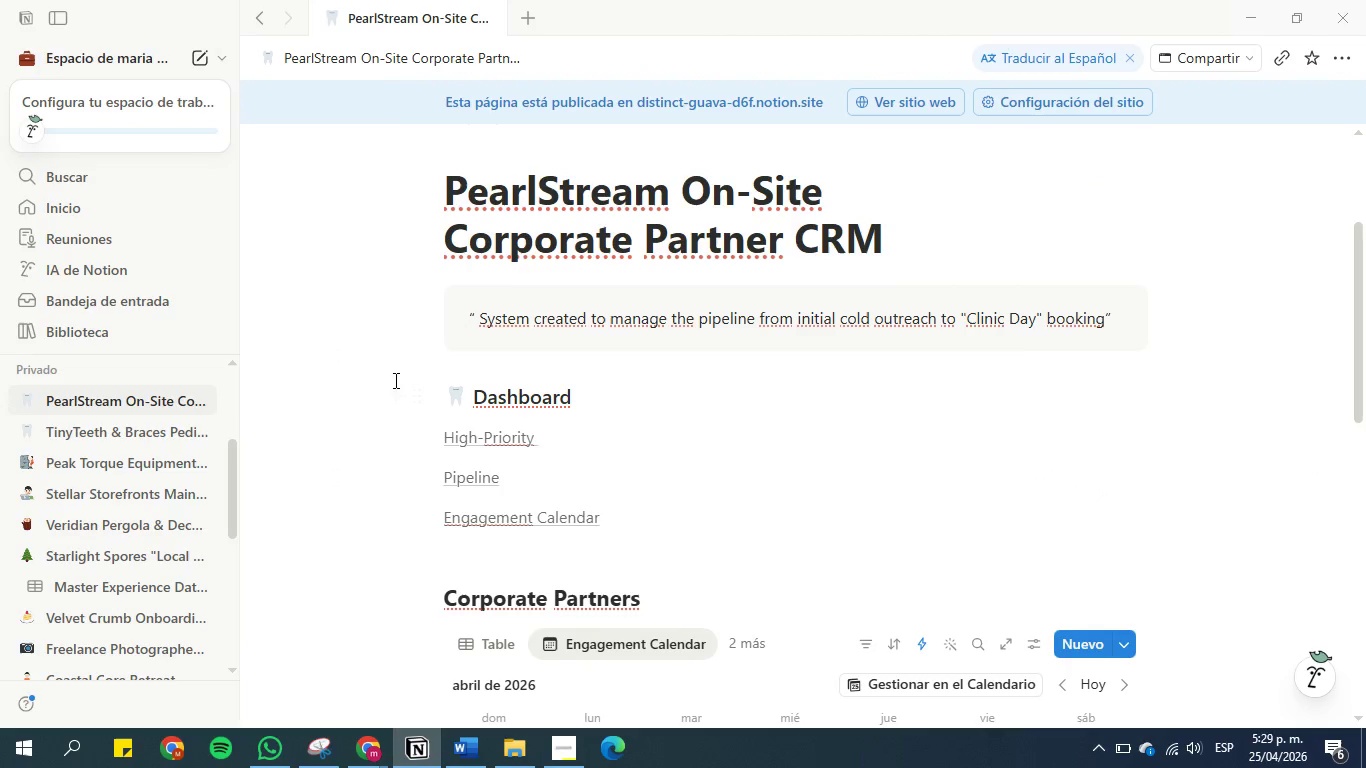 
scroll: coordinate [391, 396], scroll_direction: down, amount: 2.0
 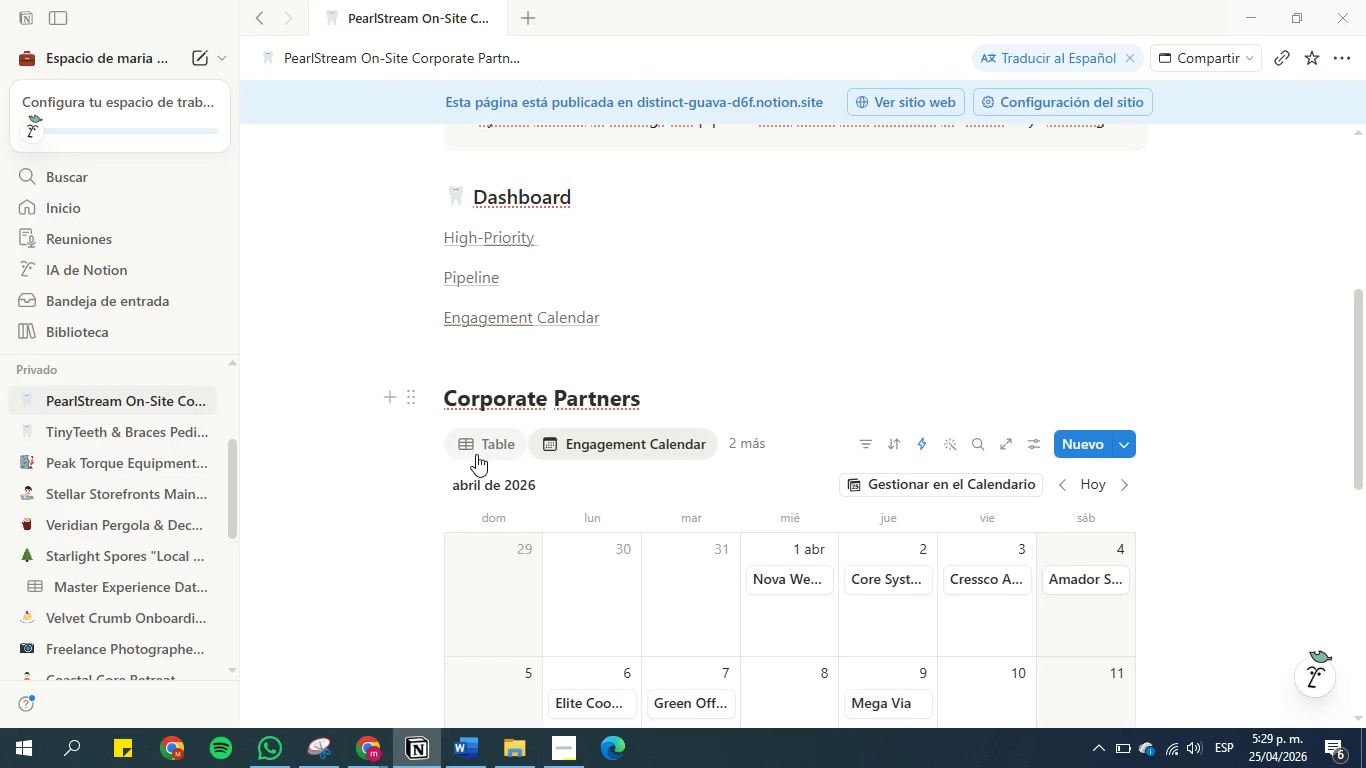 
left_click([489, 440])
 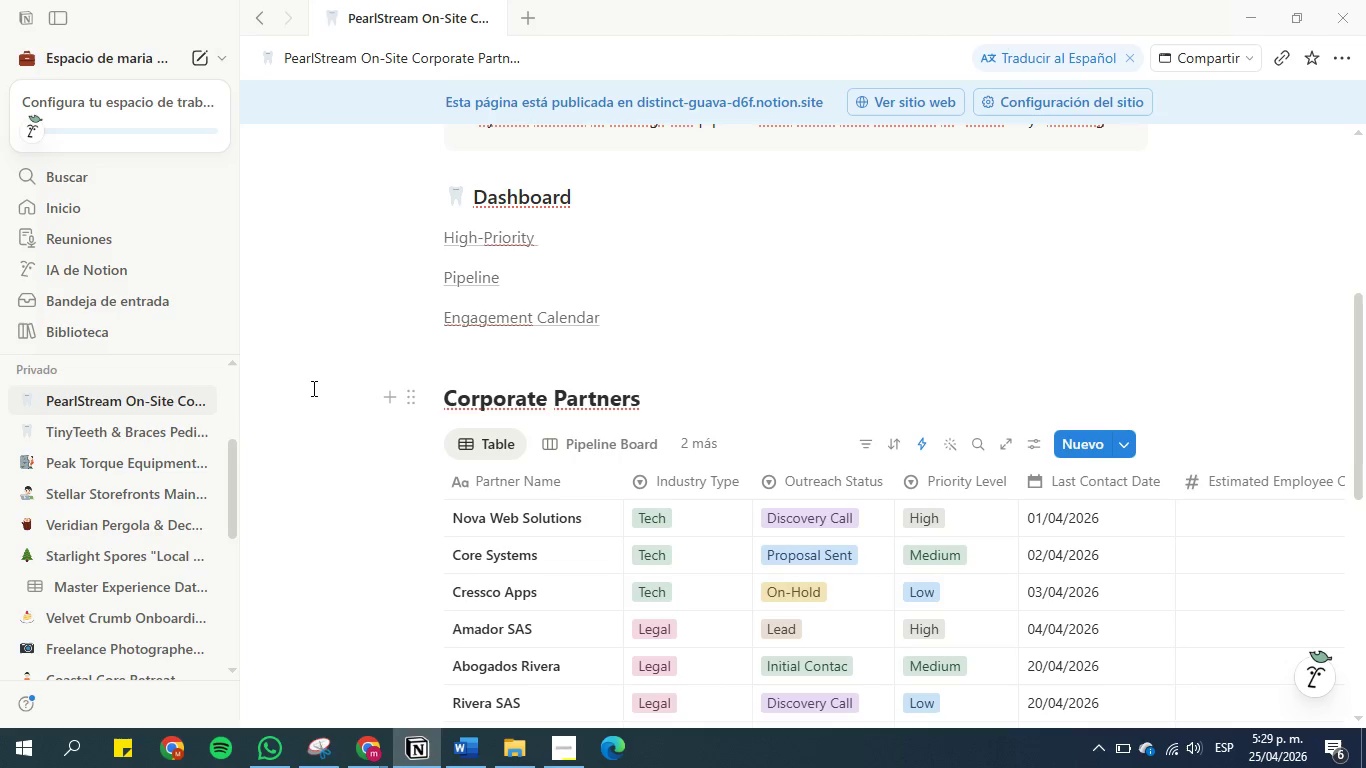 
scroll: coordinate [280, 375], scroll_direction: up, amount: 1.0
 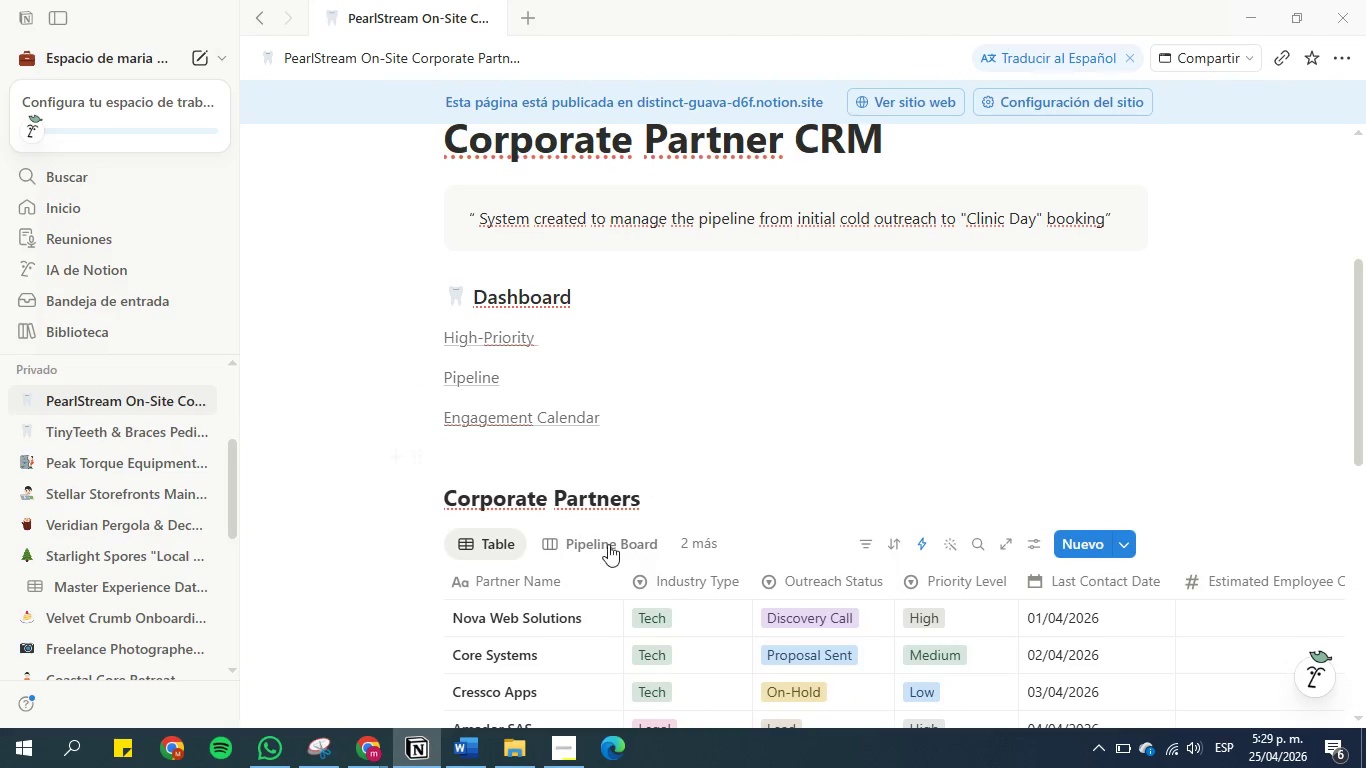 
scroll: coordinate [567, 592], scroll_direction: down, amount: 1.0
 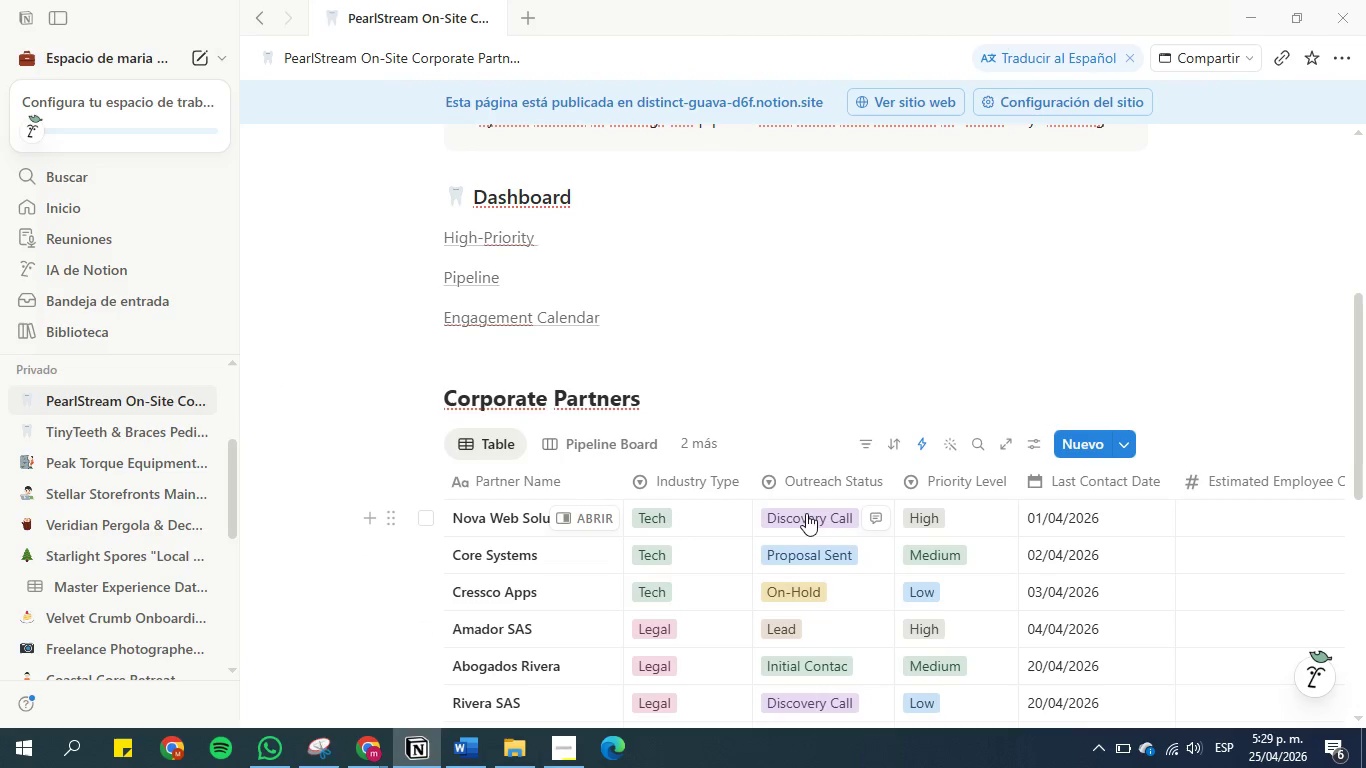 
left_click([807, 514])
 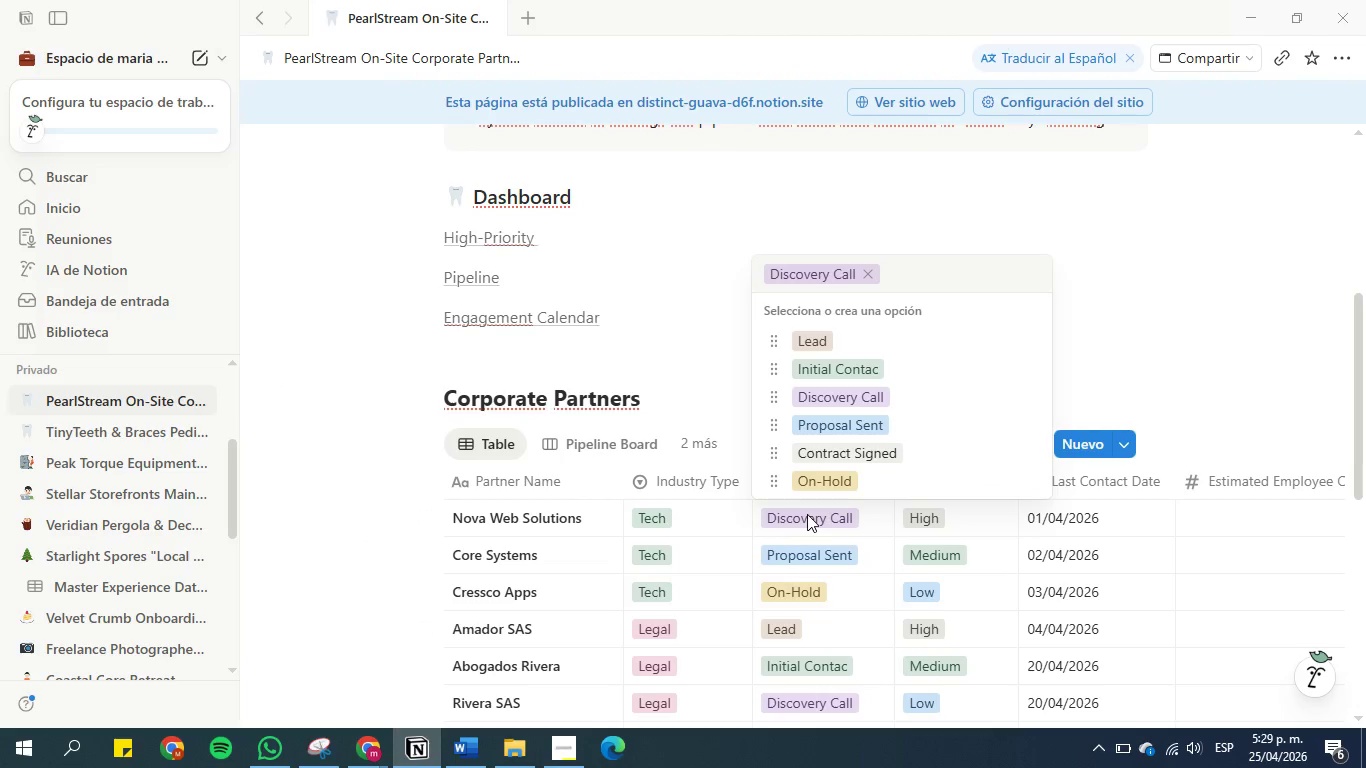 
left_click([807, 514])
 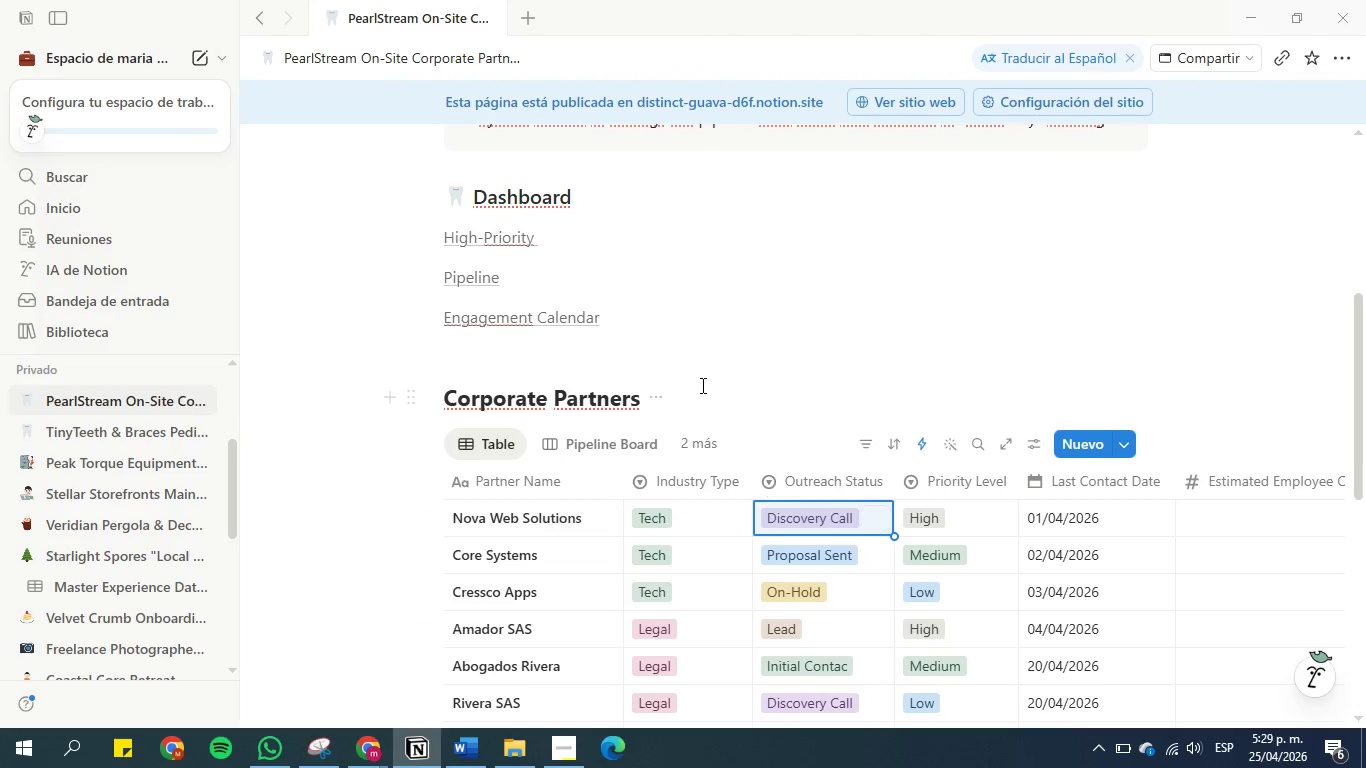 
scroll: coordinate [701, 385], scroll_direction: up, amount: 2.0
 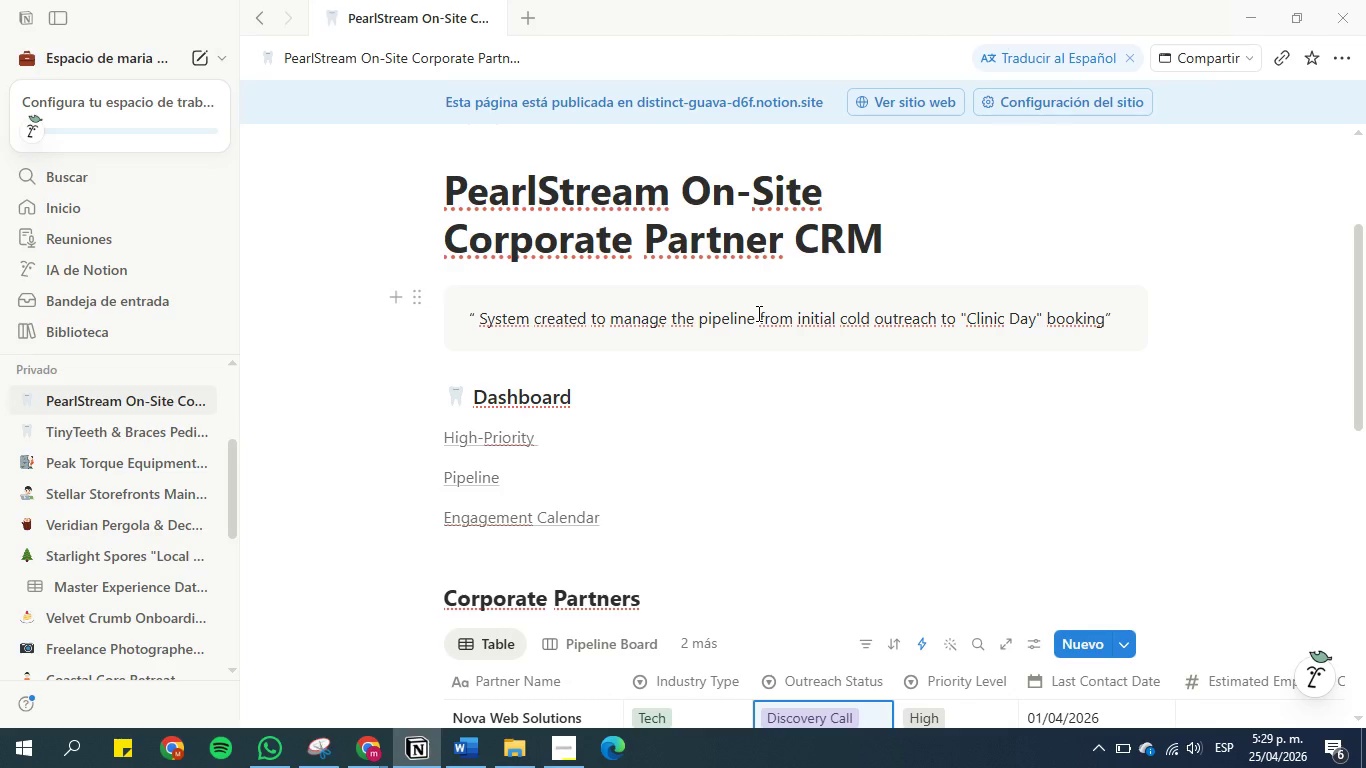 
wait(13.6)
 